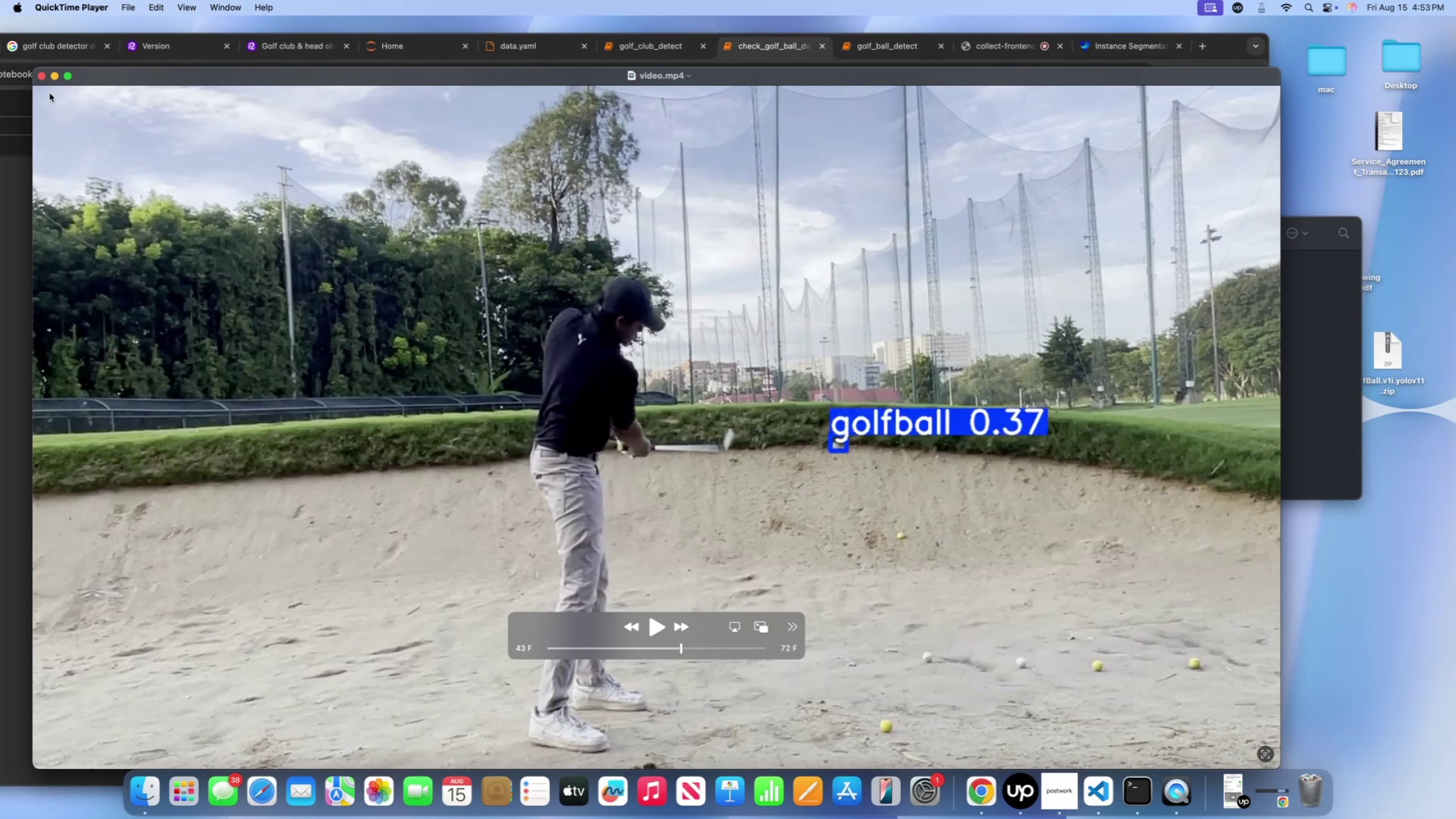 
left_click([40, 77])
 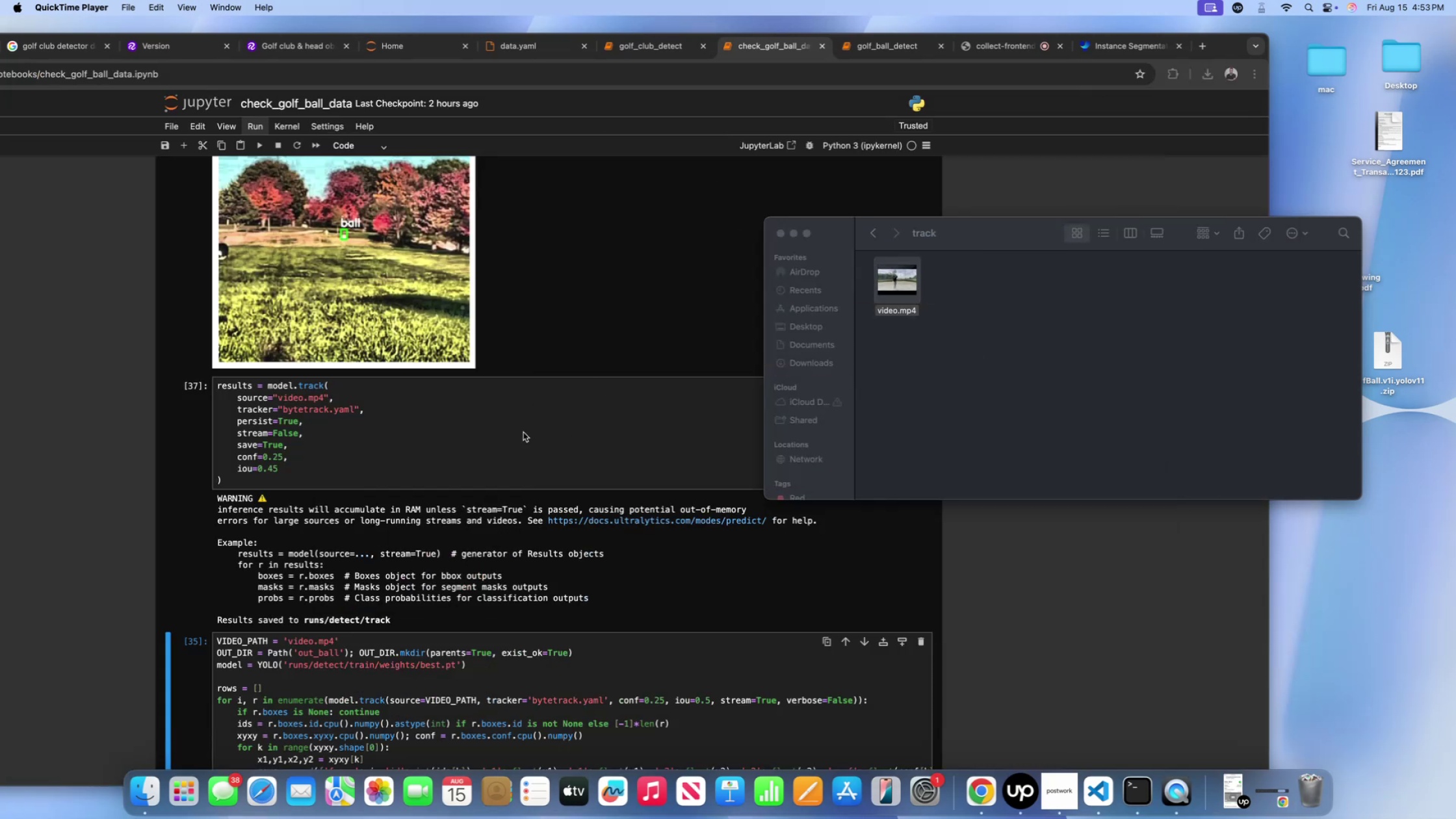 
left_click([364, 410])
 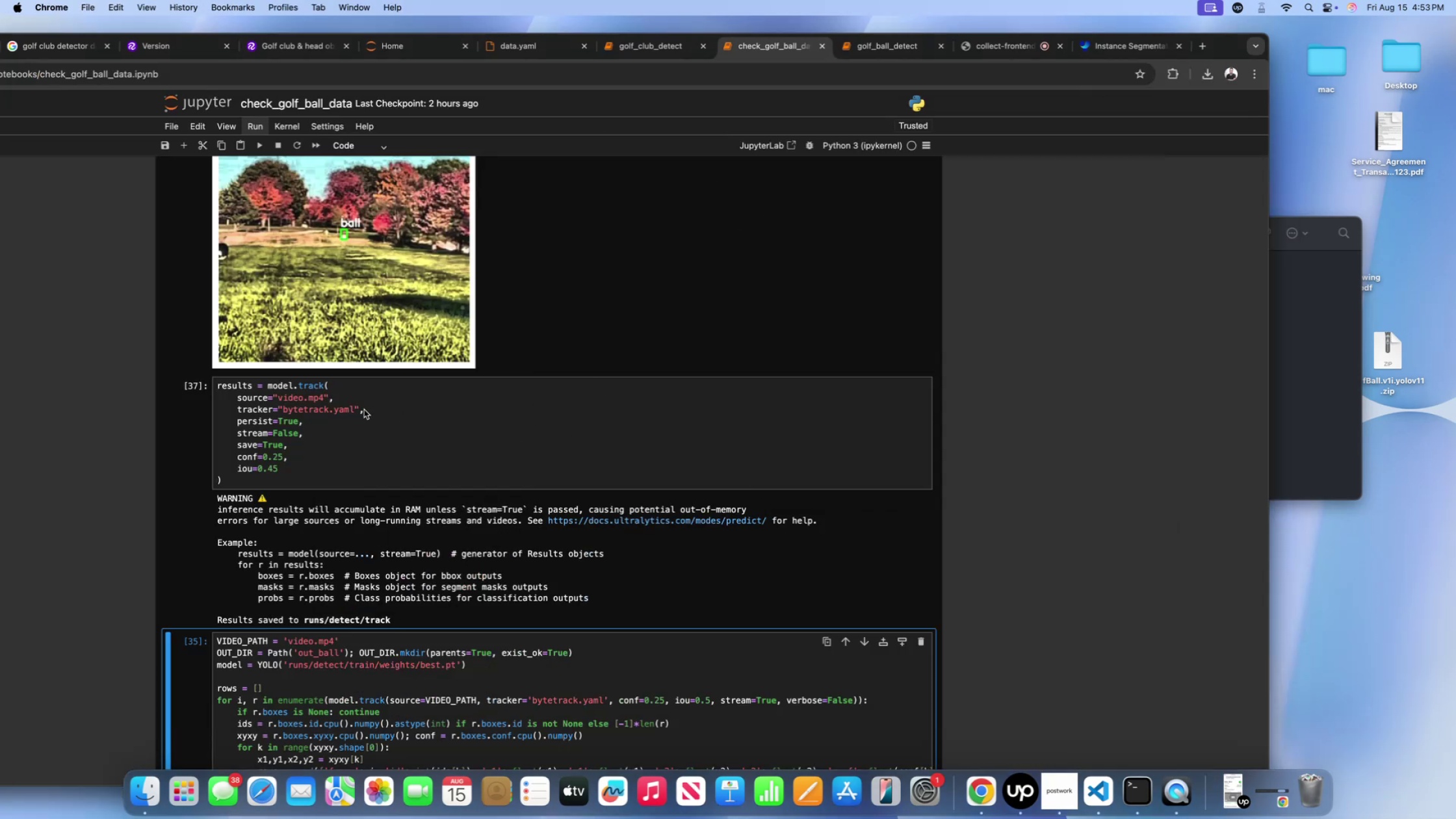 
scroll: coordinate [364, 410], scroll_direction: down, amount: 12.0
 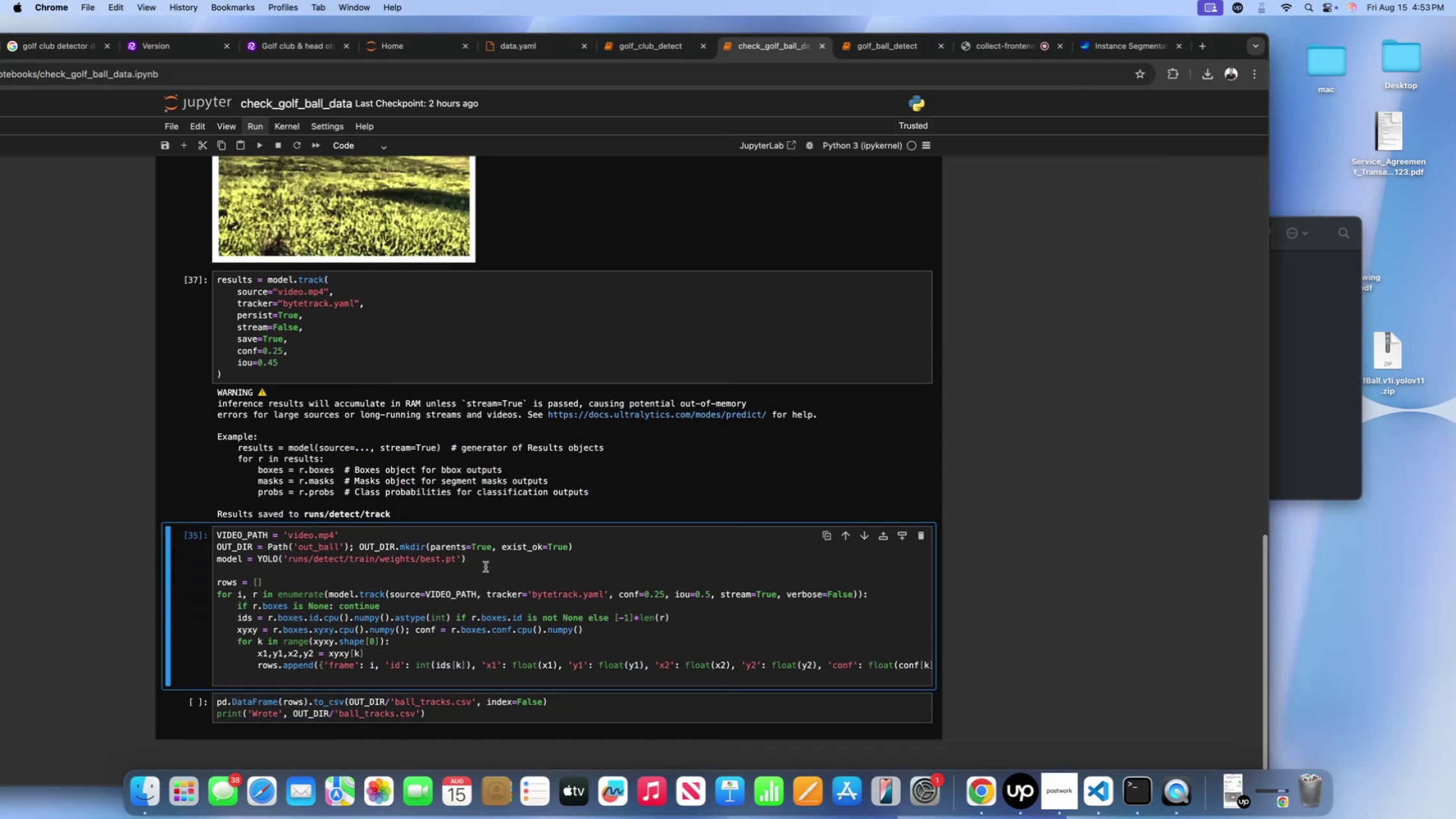 
left_click([486, 567])
 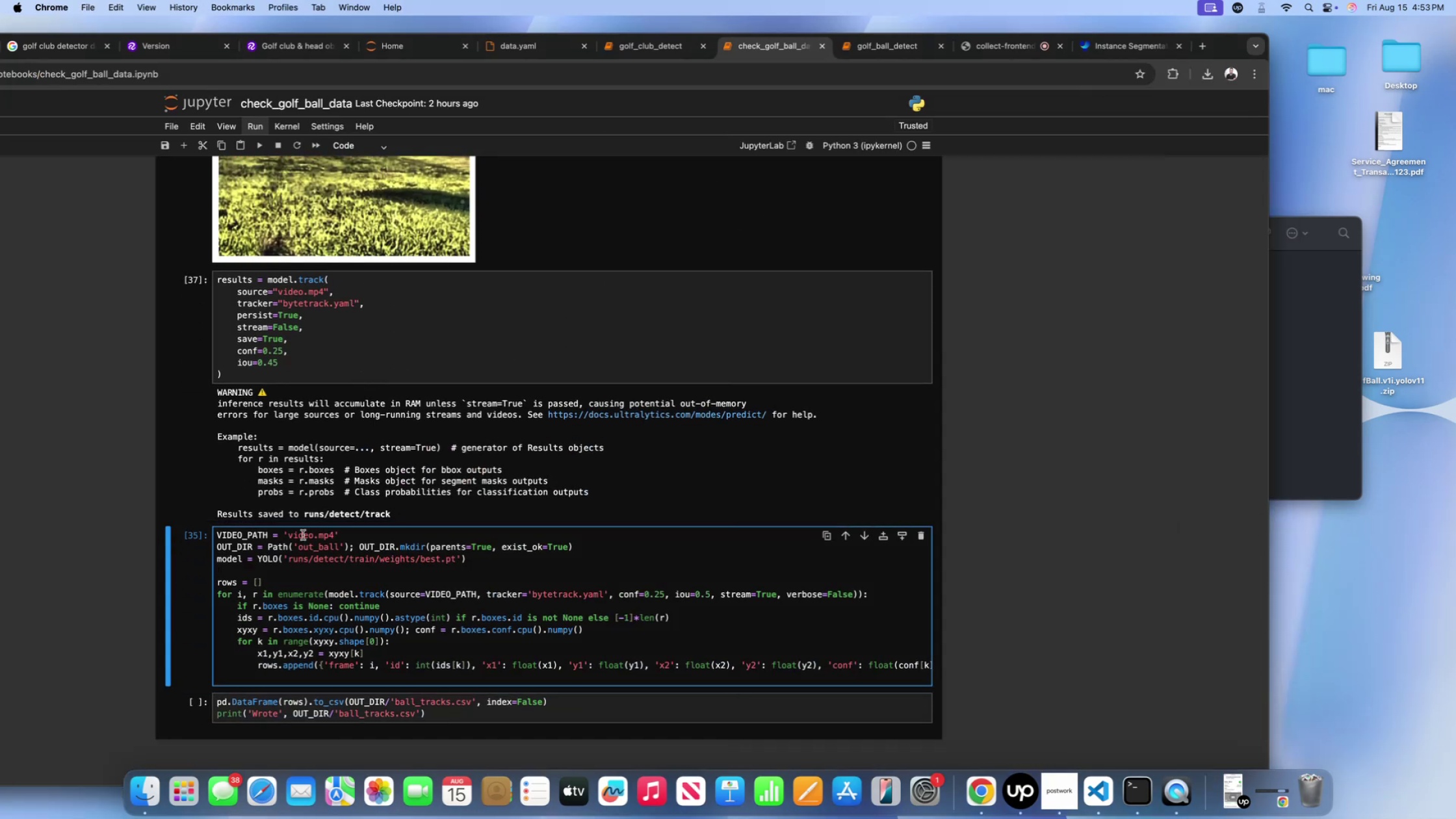 
wait(5.58)
 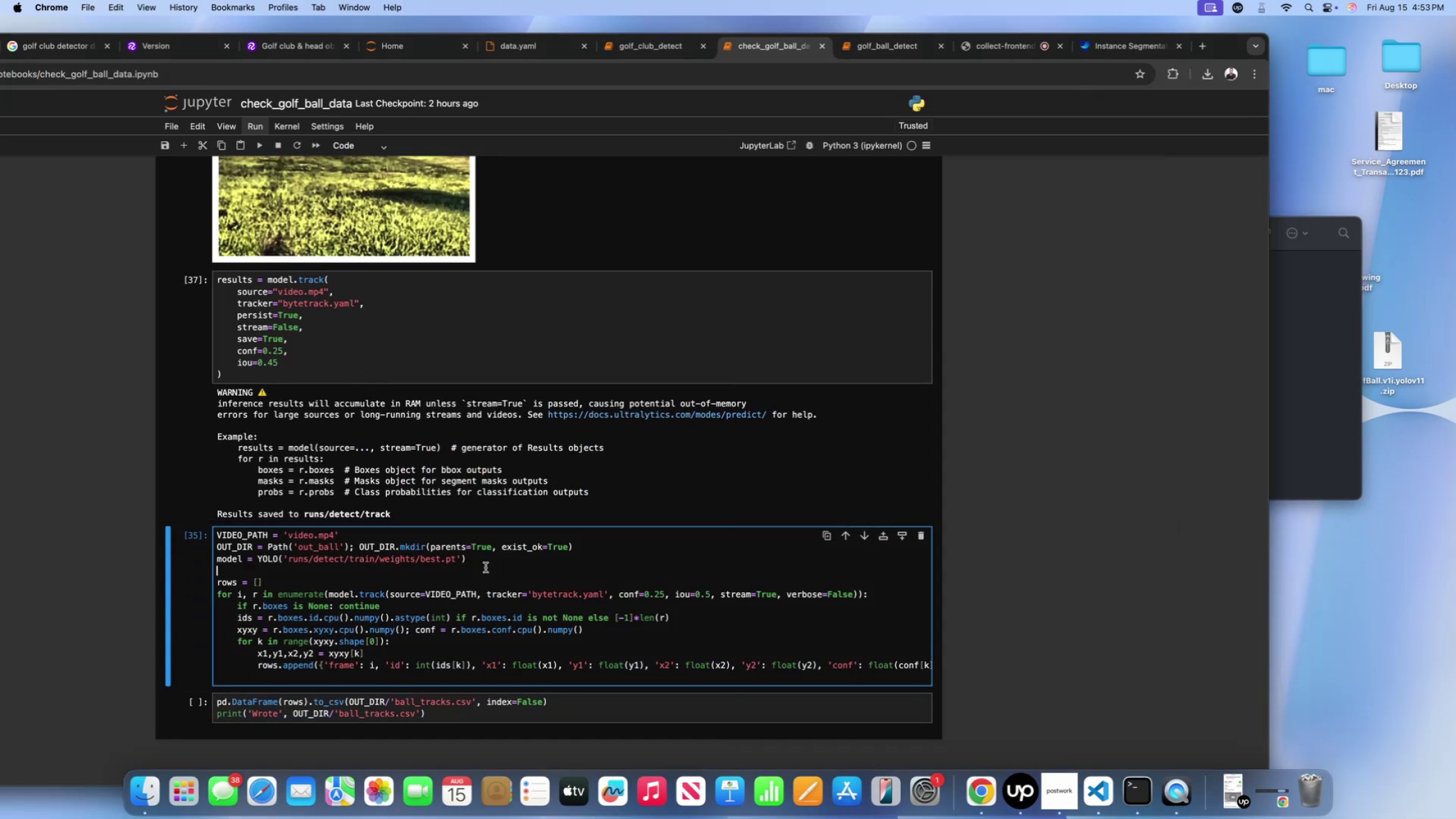 
left_click([657, 50])
 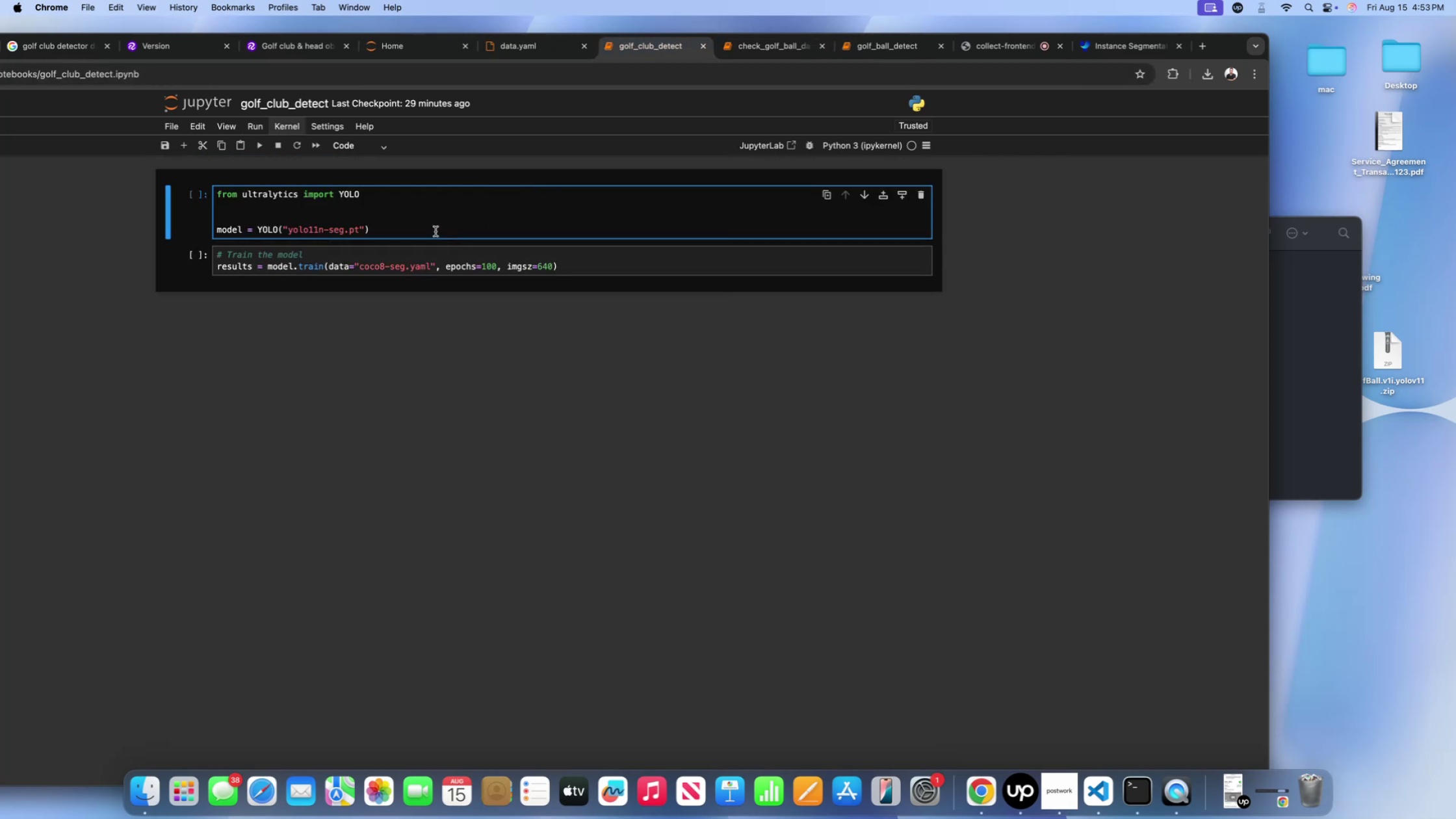 
left_click([436, 231])
 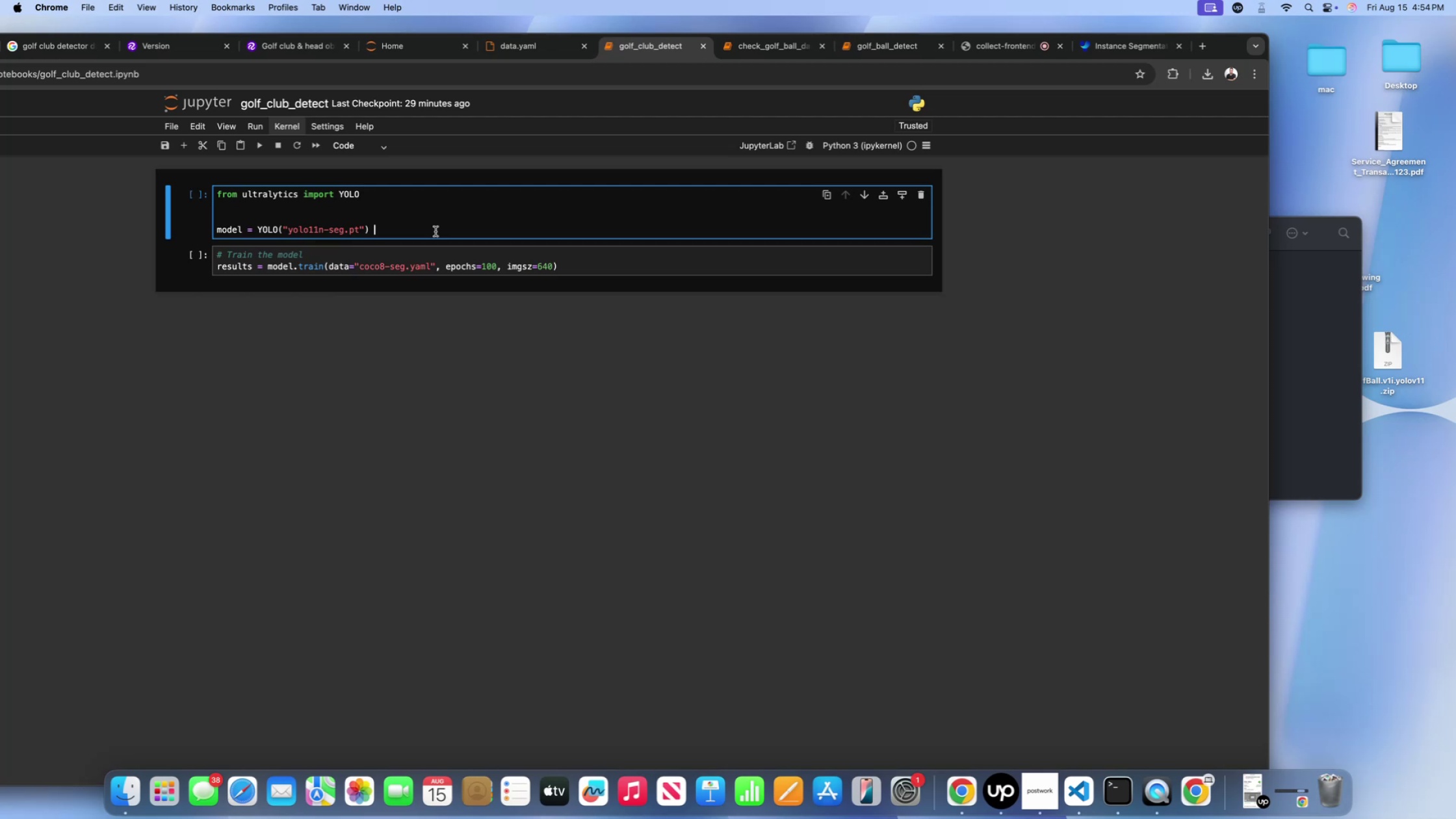 
wait(27.47)
 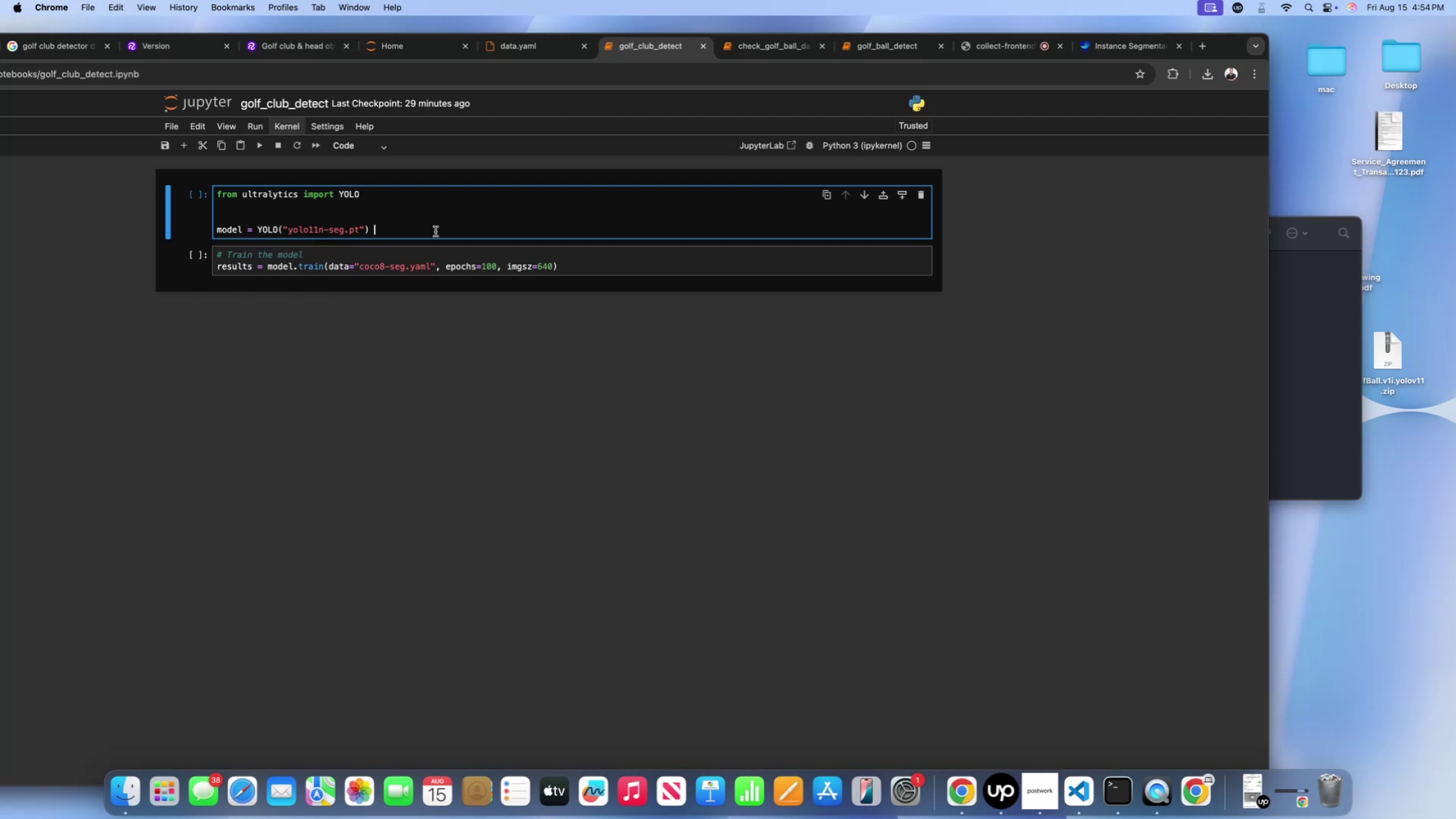 
double_click([205, 147])
 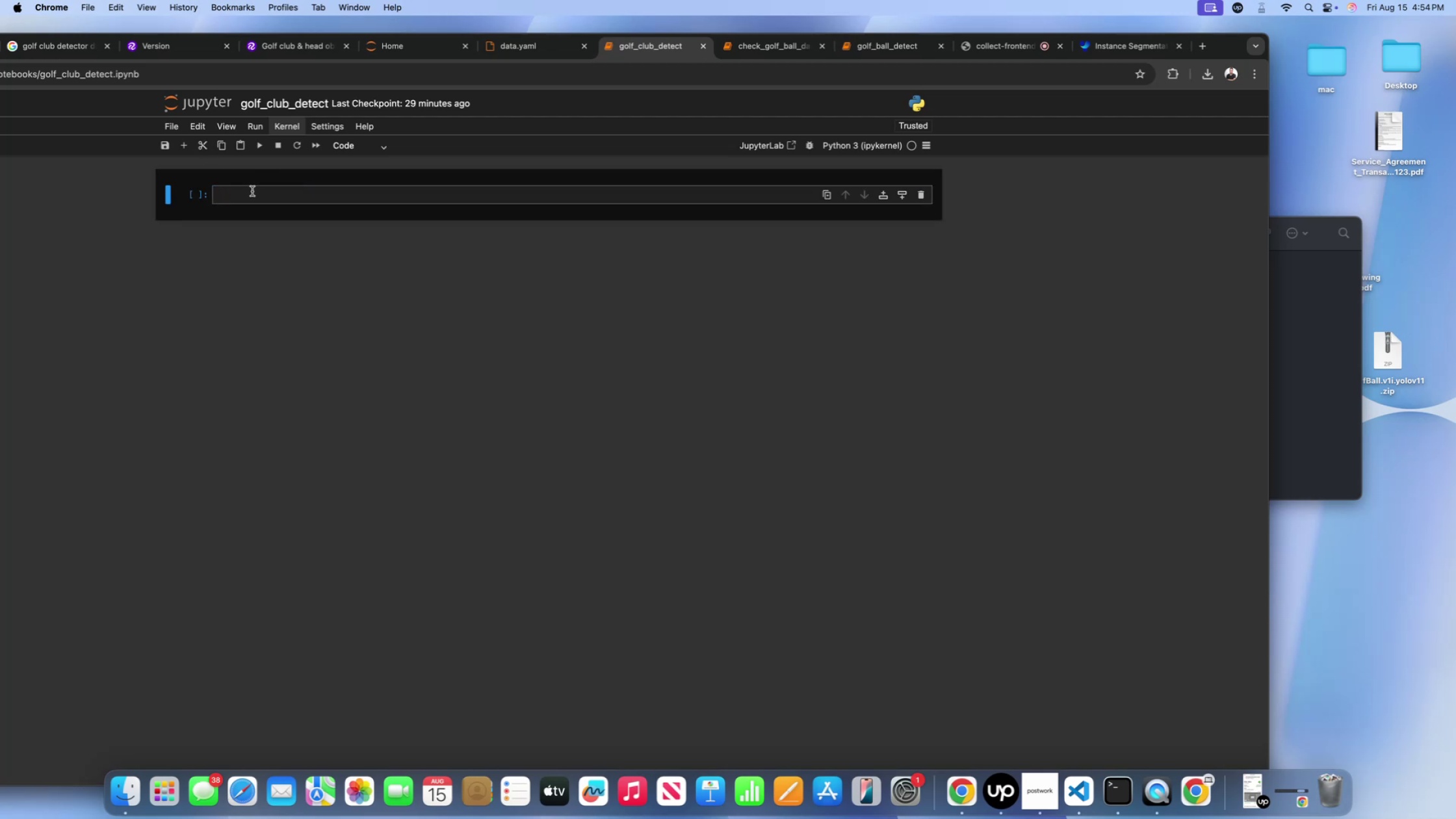 
left_click([252, 191])
 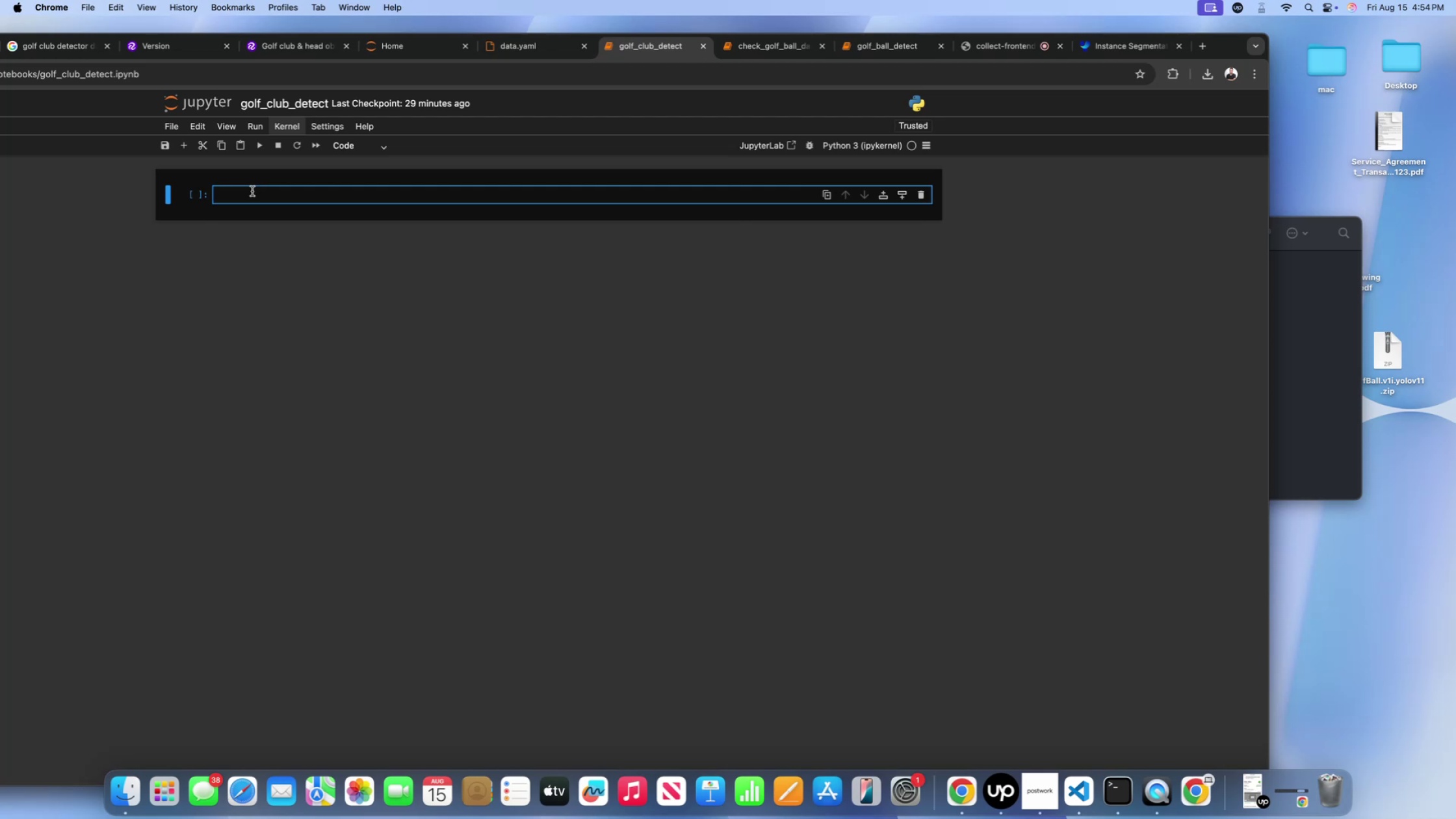 
type(import json)
 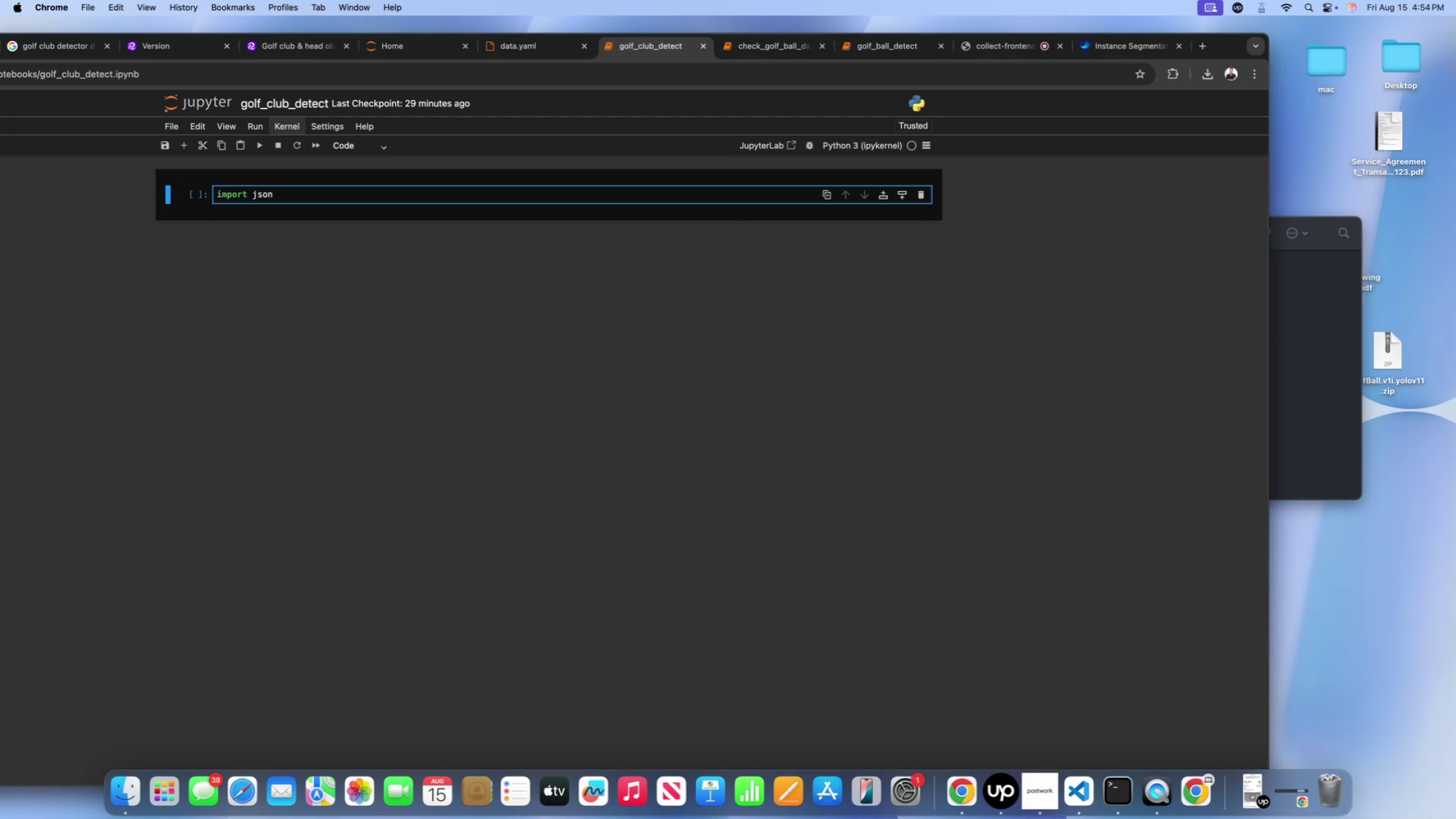 
key(Enter)
 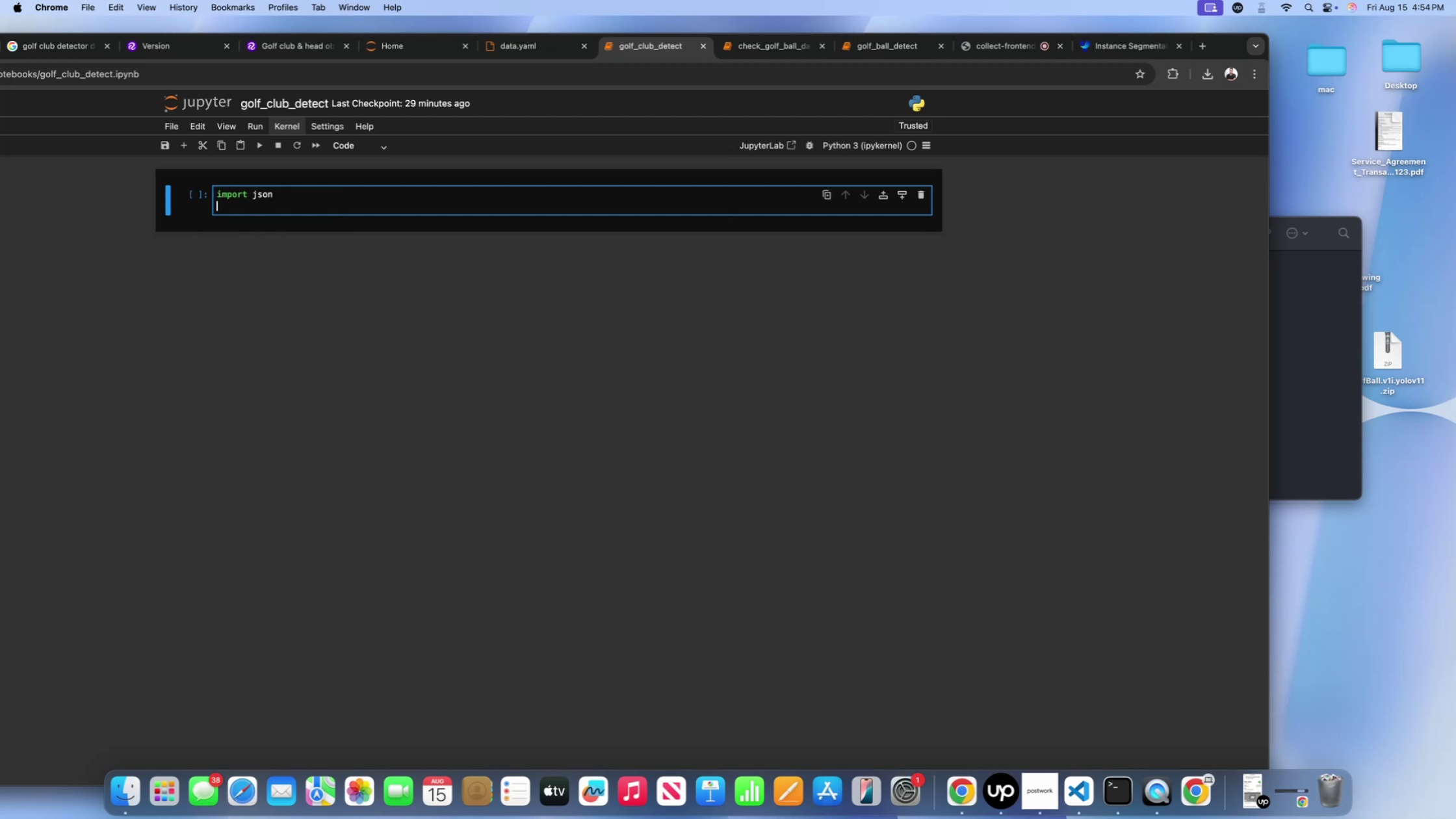 
wait(12.58)
 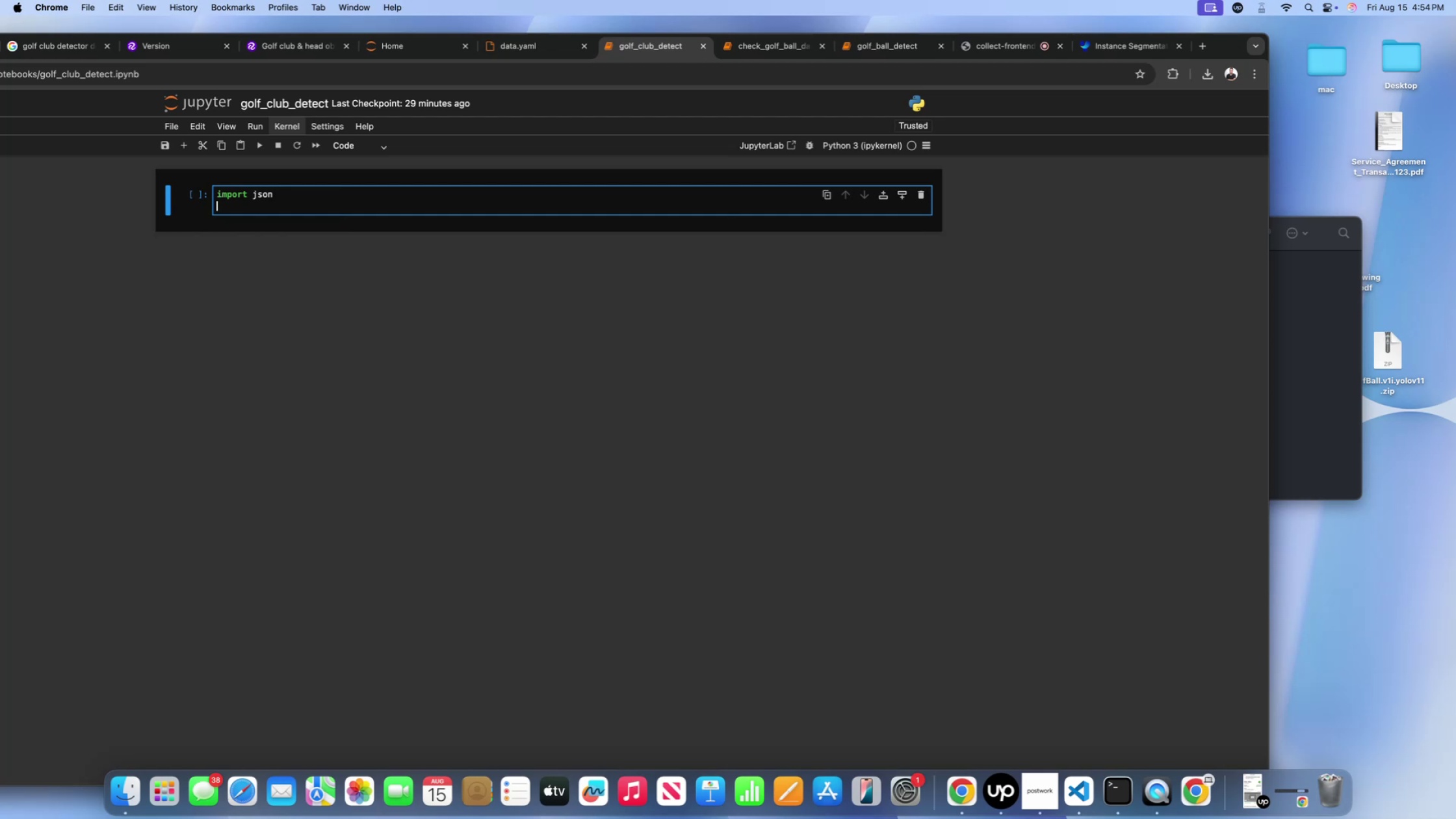 
type(import os)
 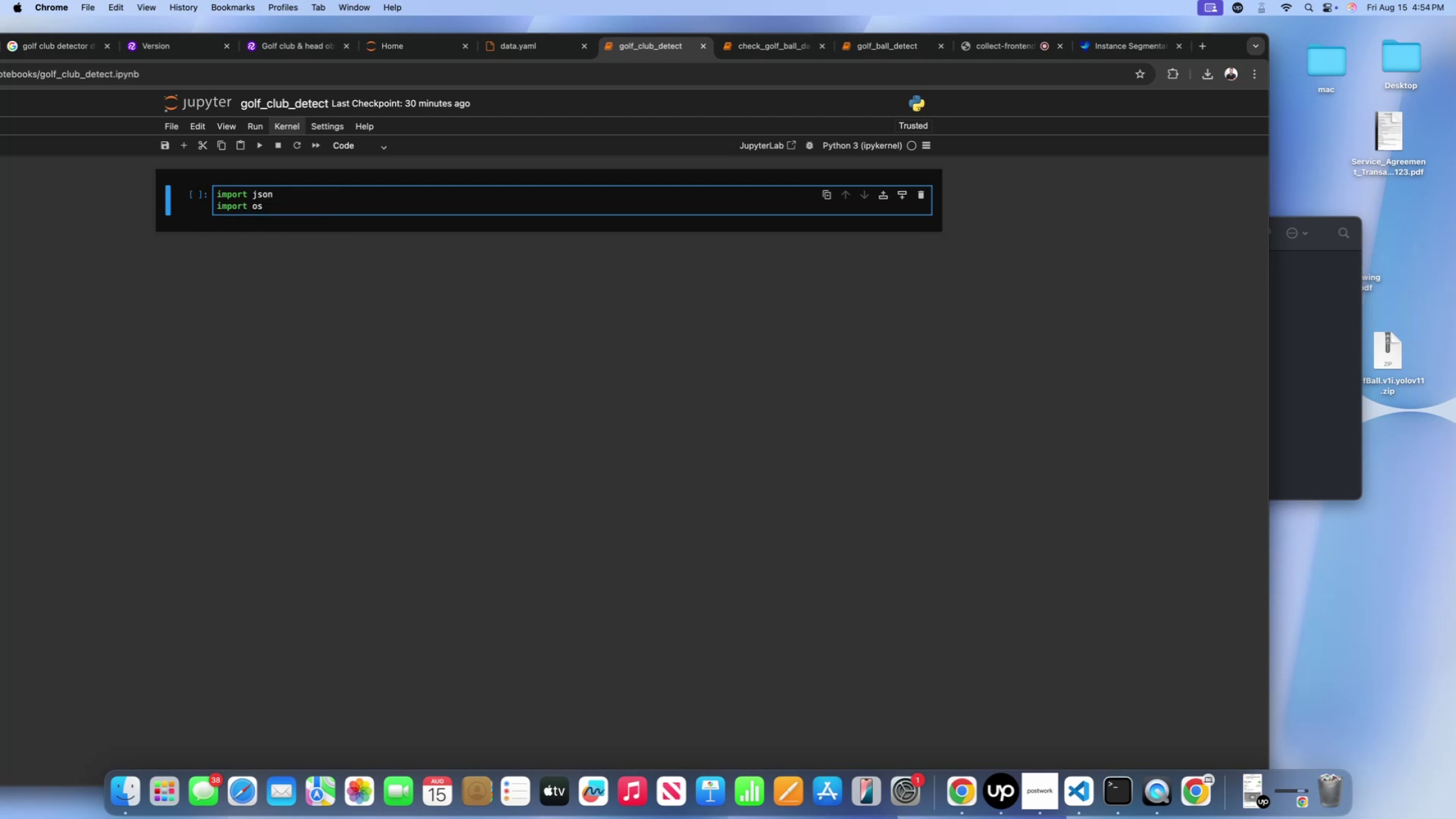 
key(Enter)
 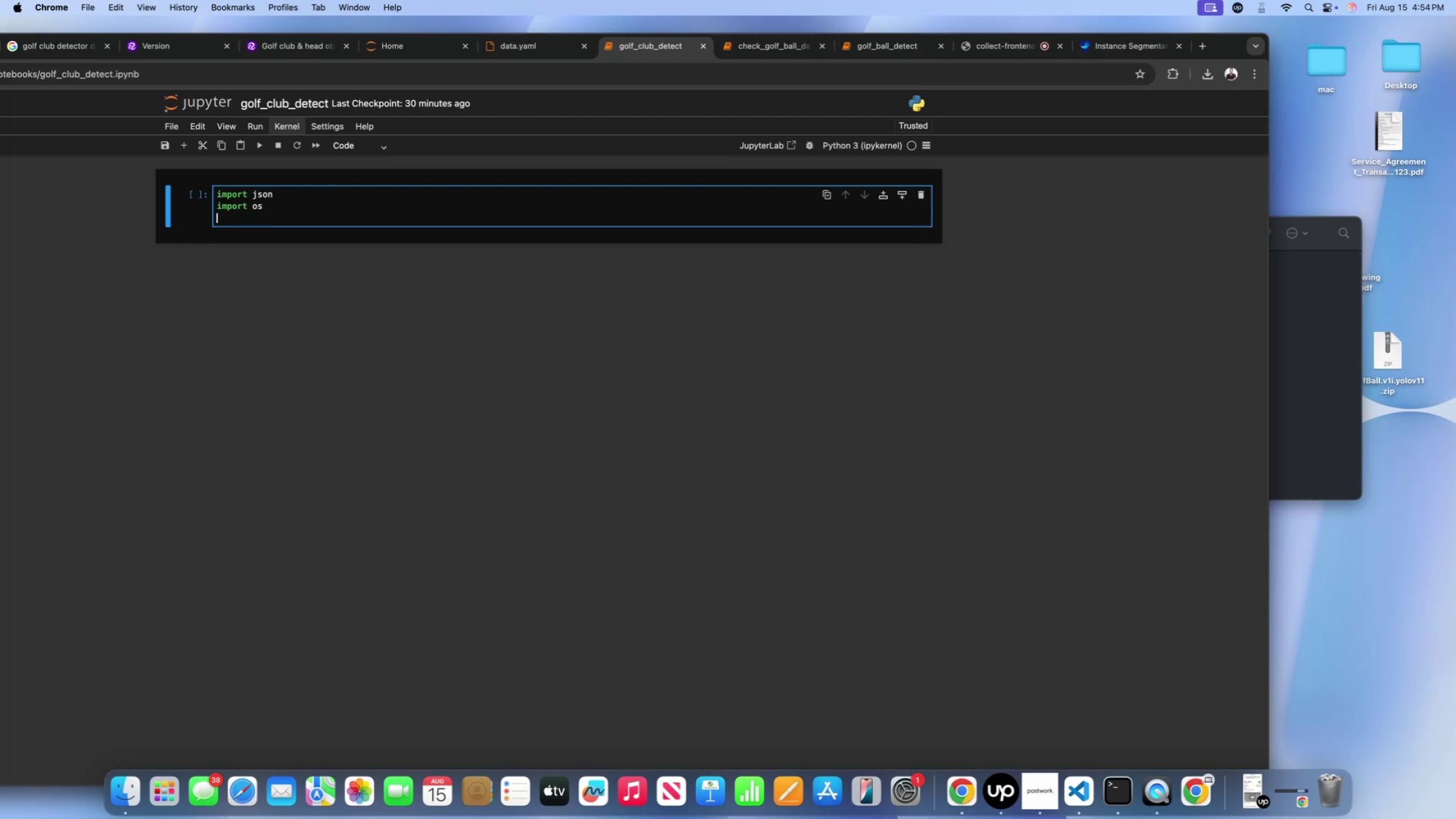 
type(import shutil)
 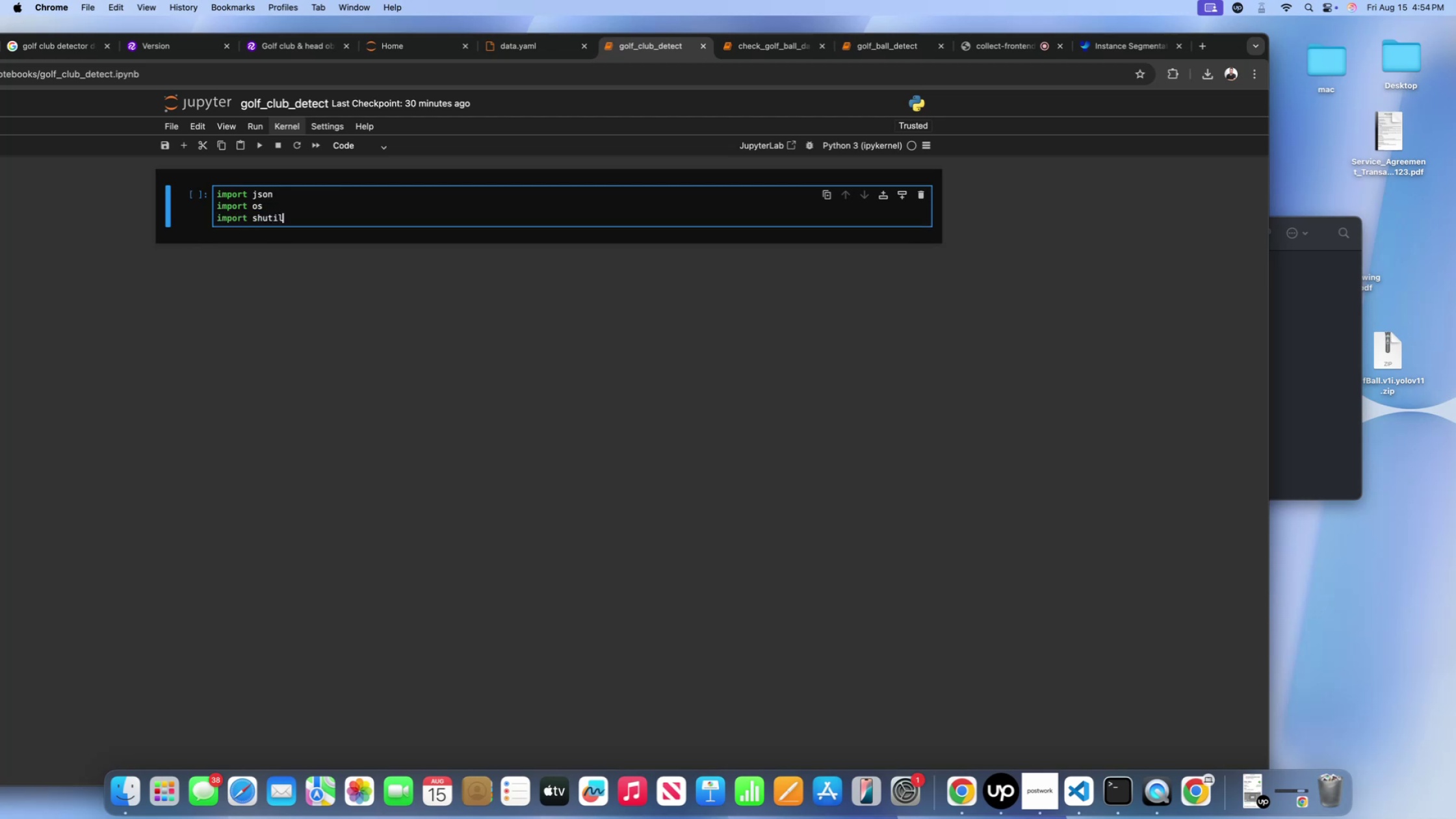 
key(Enter)
 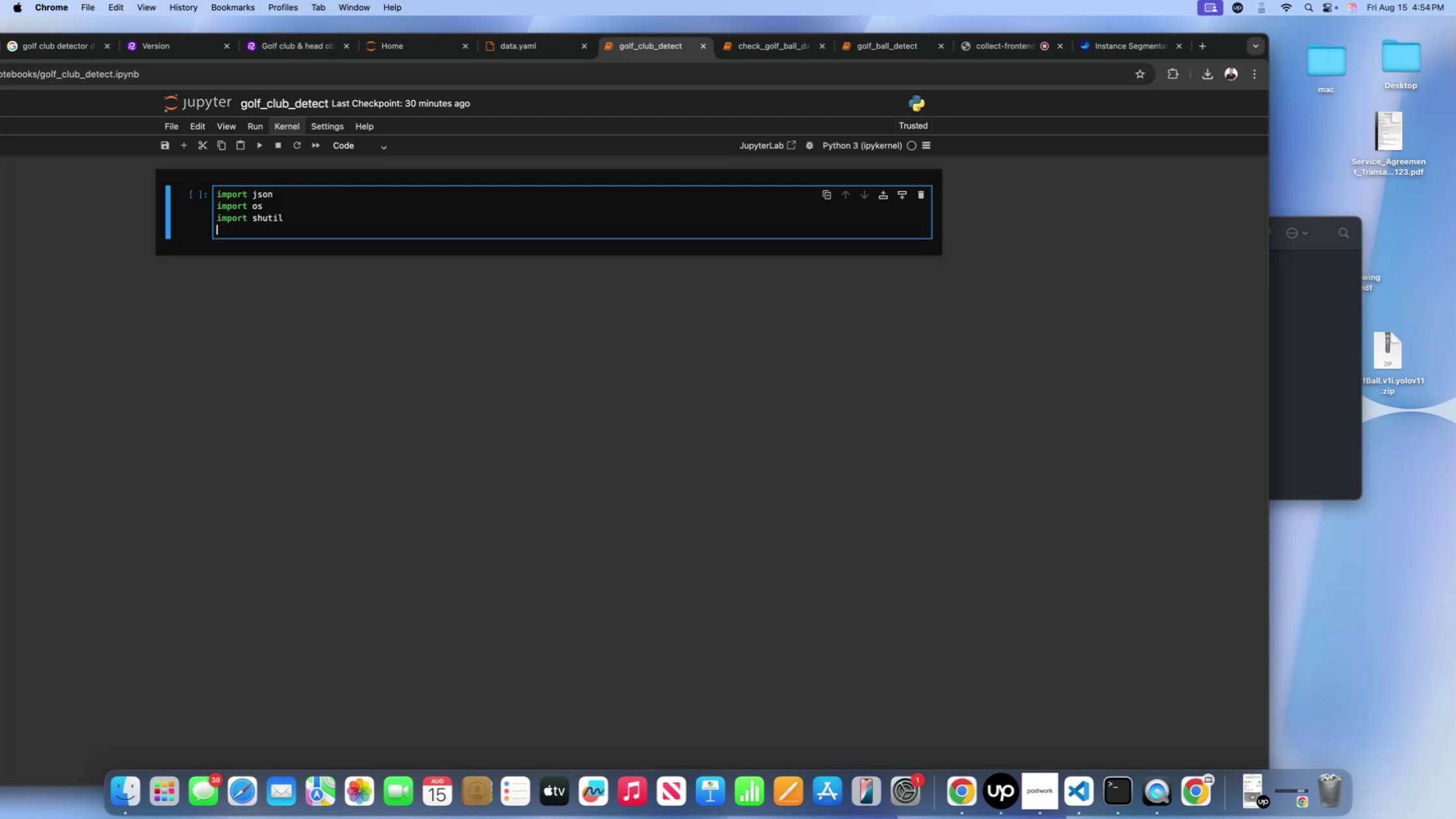 
type(from [athlib import Path)
 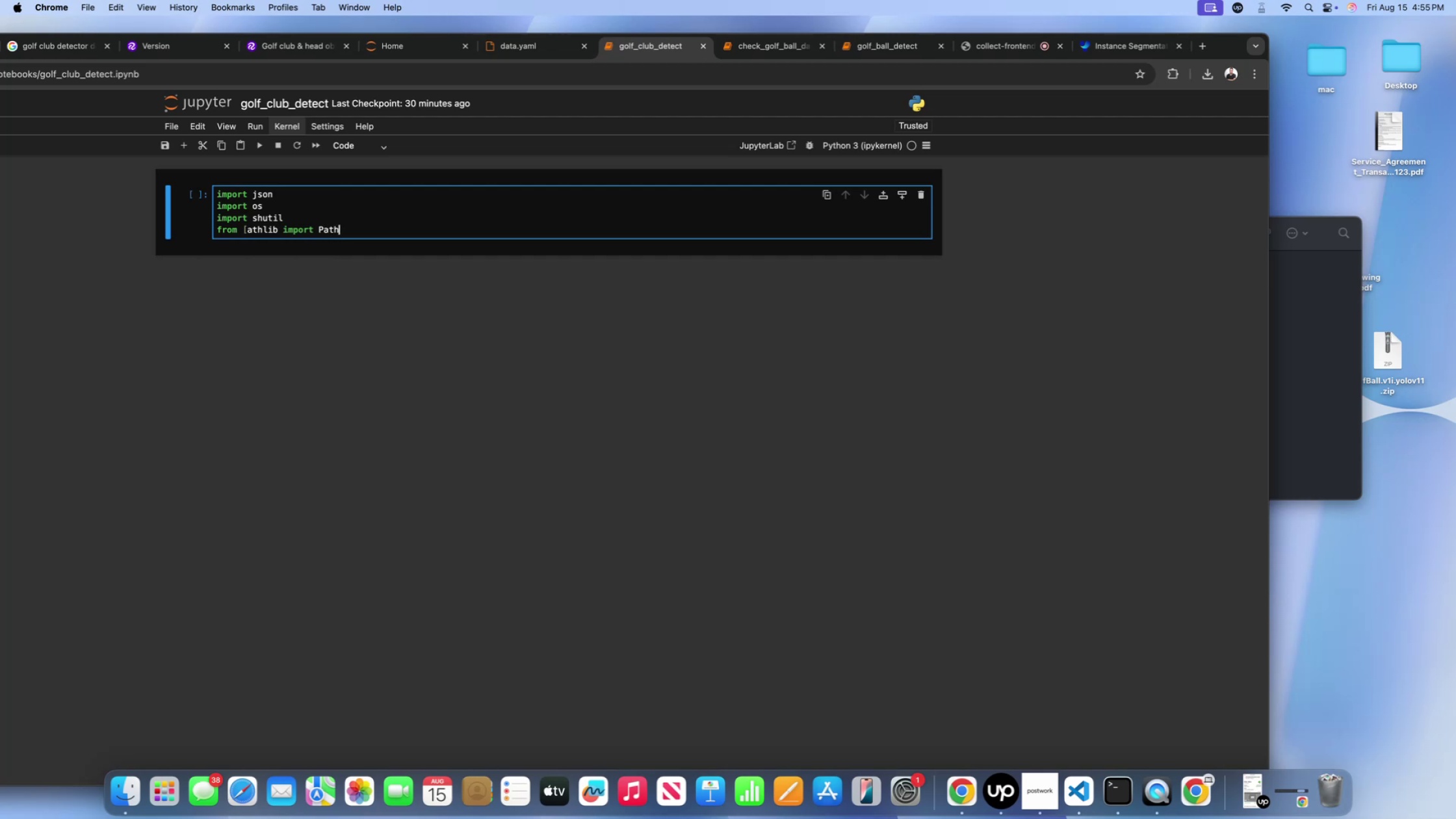 
key(Shift+Enter)
 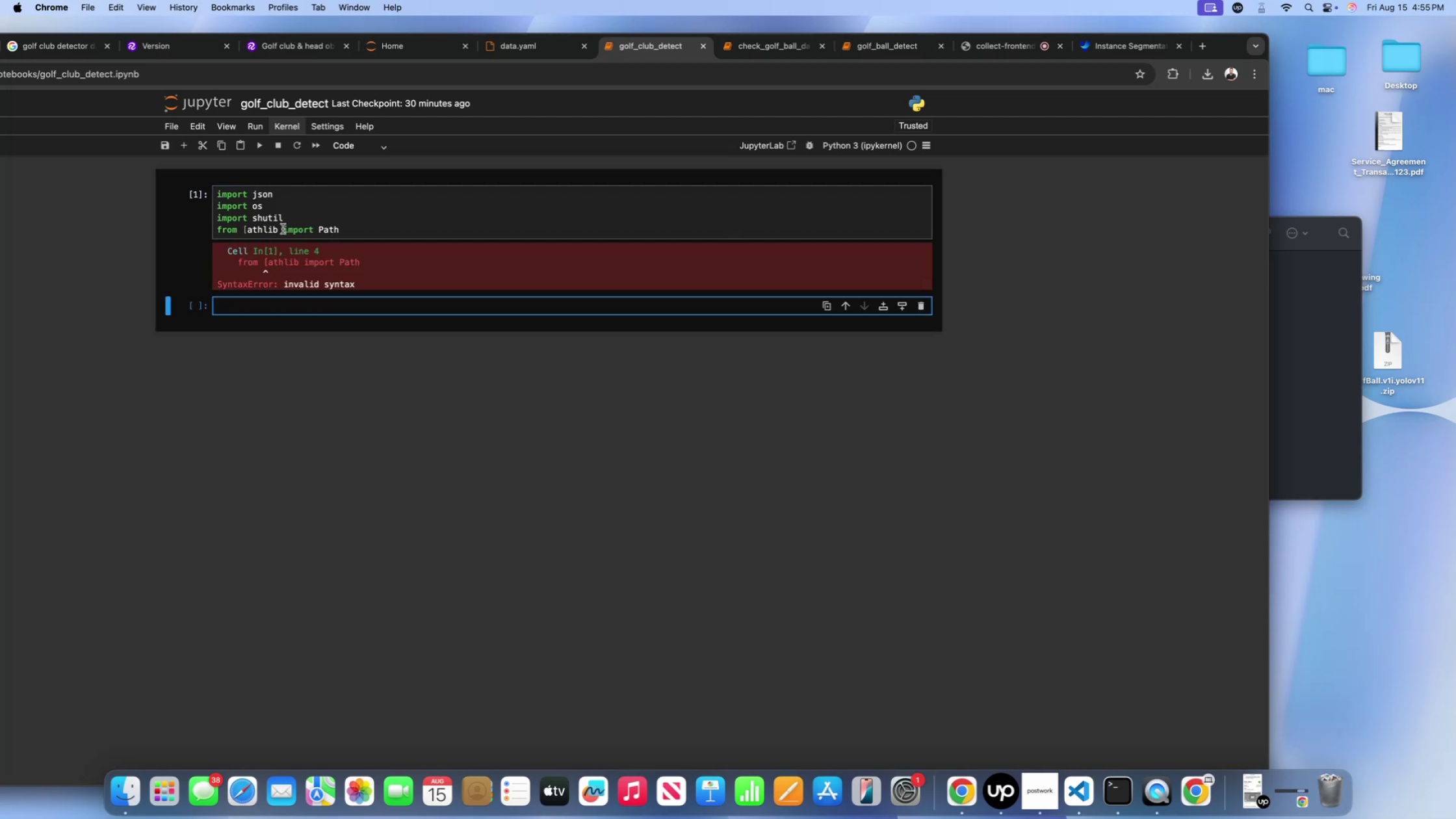 
left_click([249, 230])
 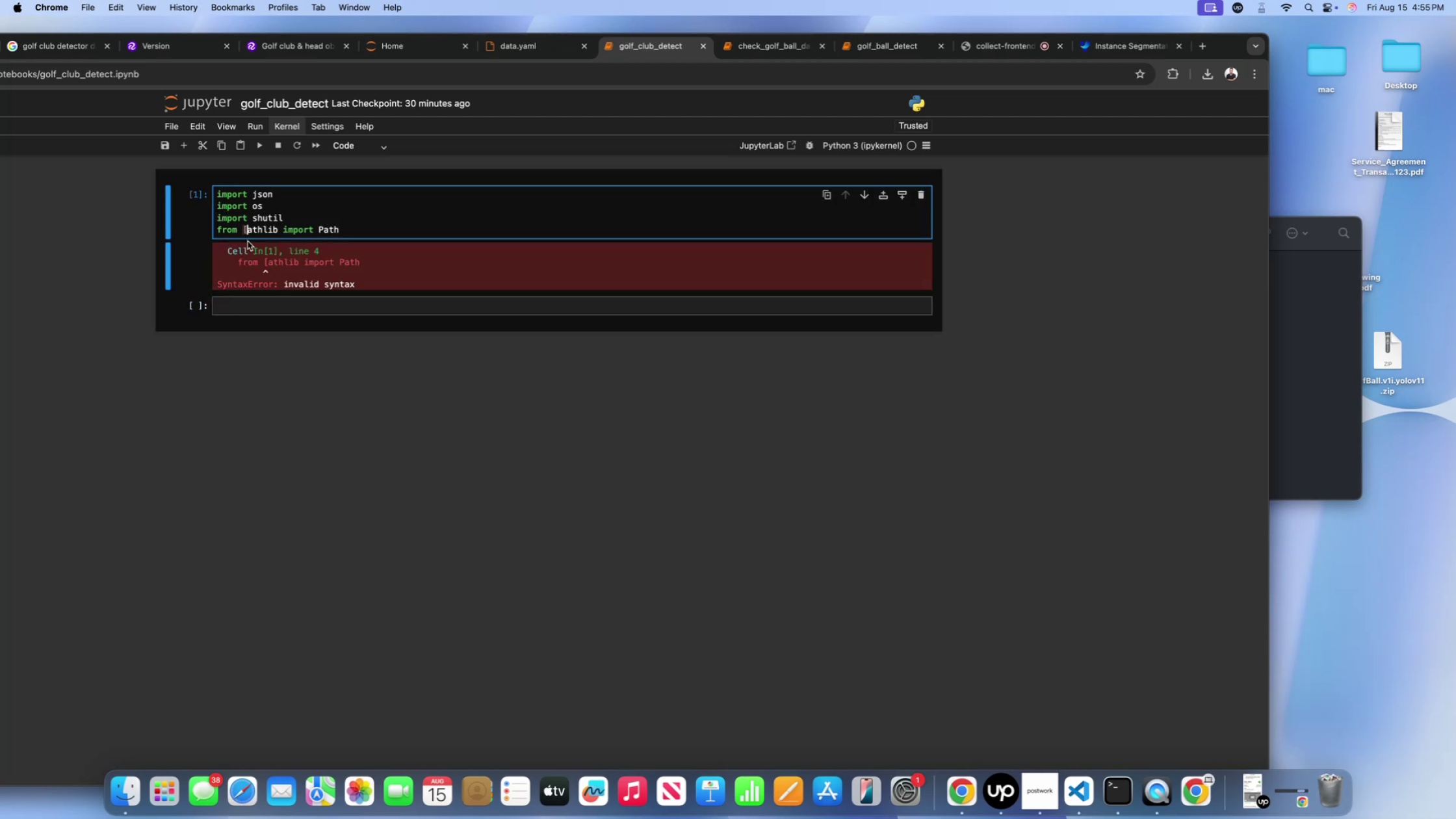 
key(Backspace)
 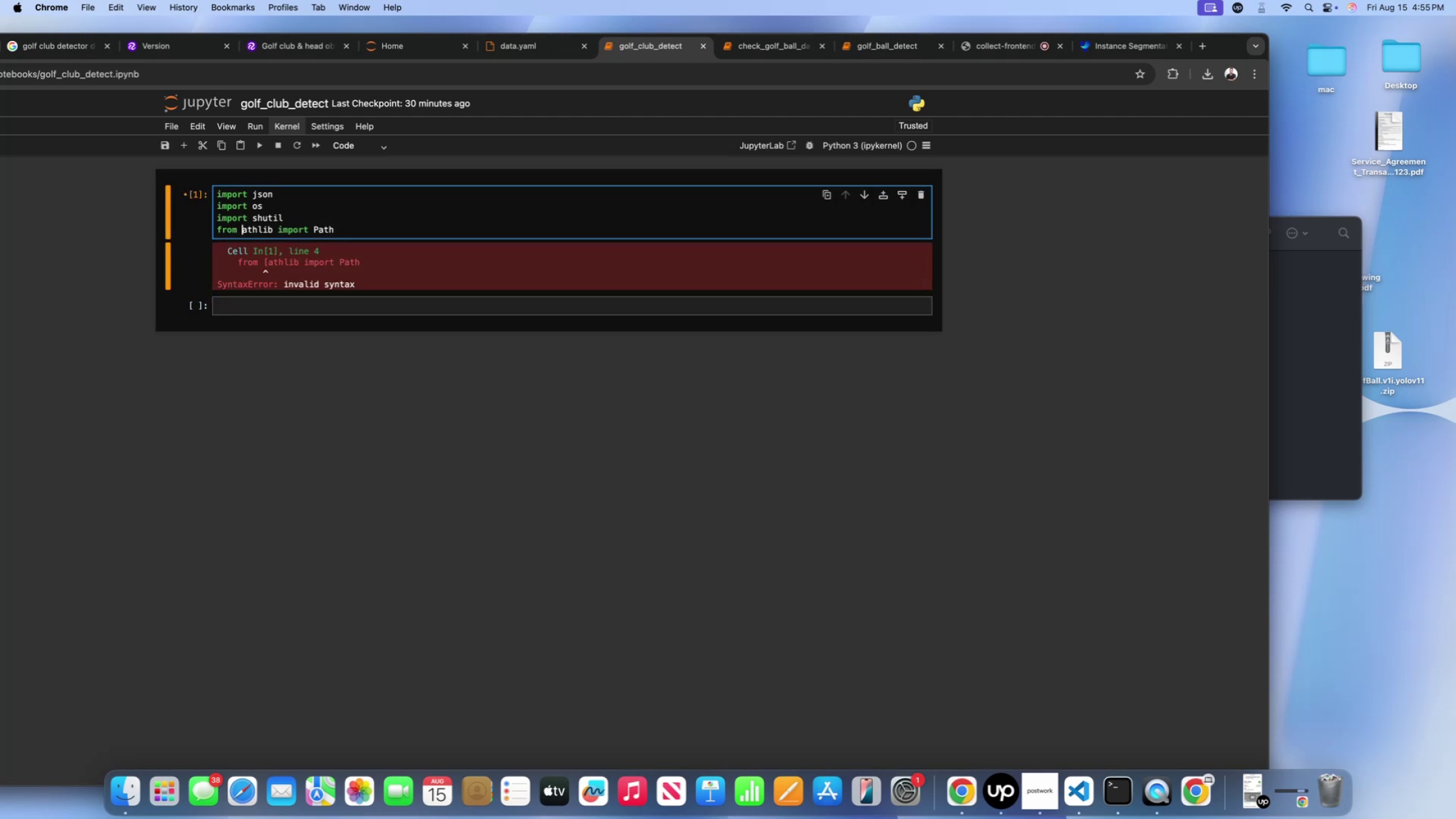 
key(P)
 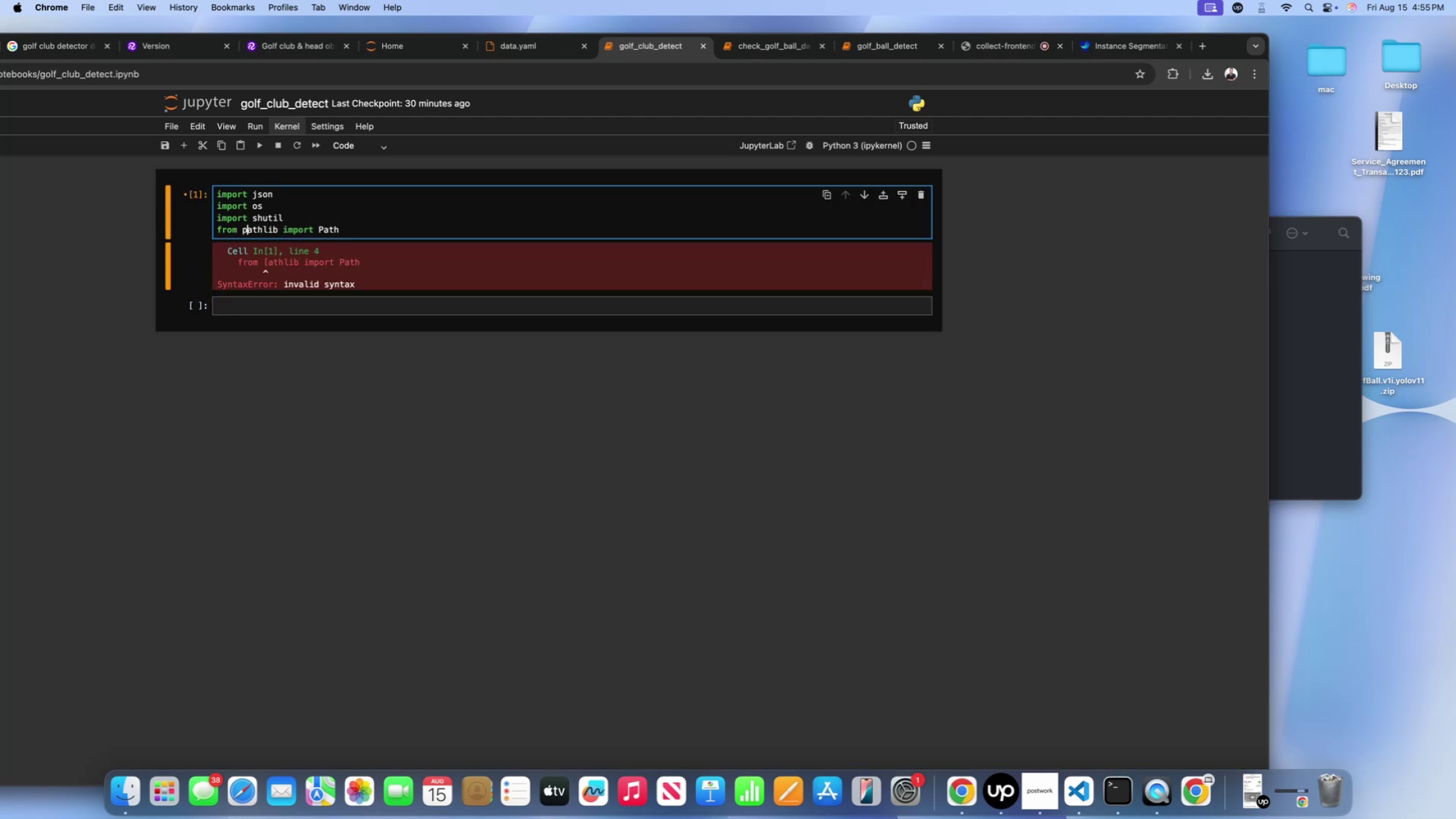 
key(Shift+ShiftLeft)
 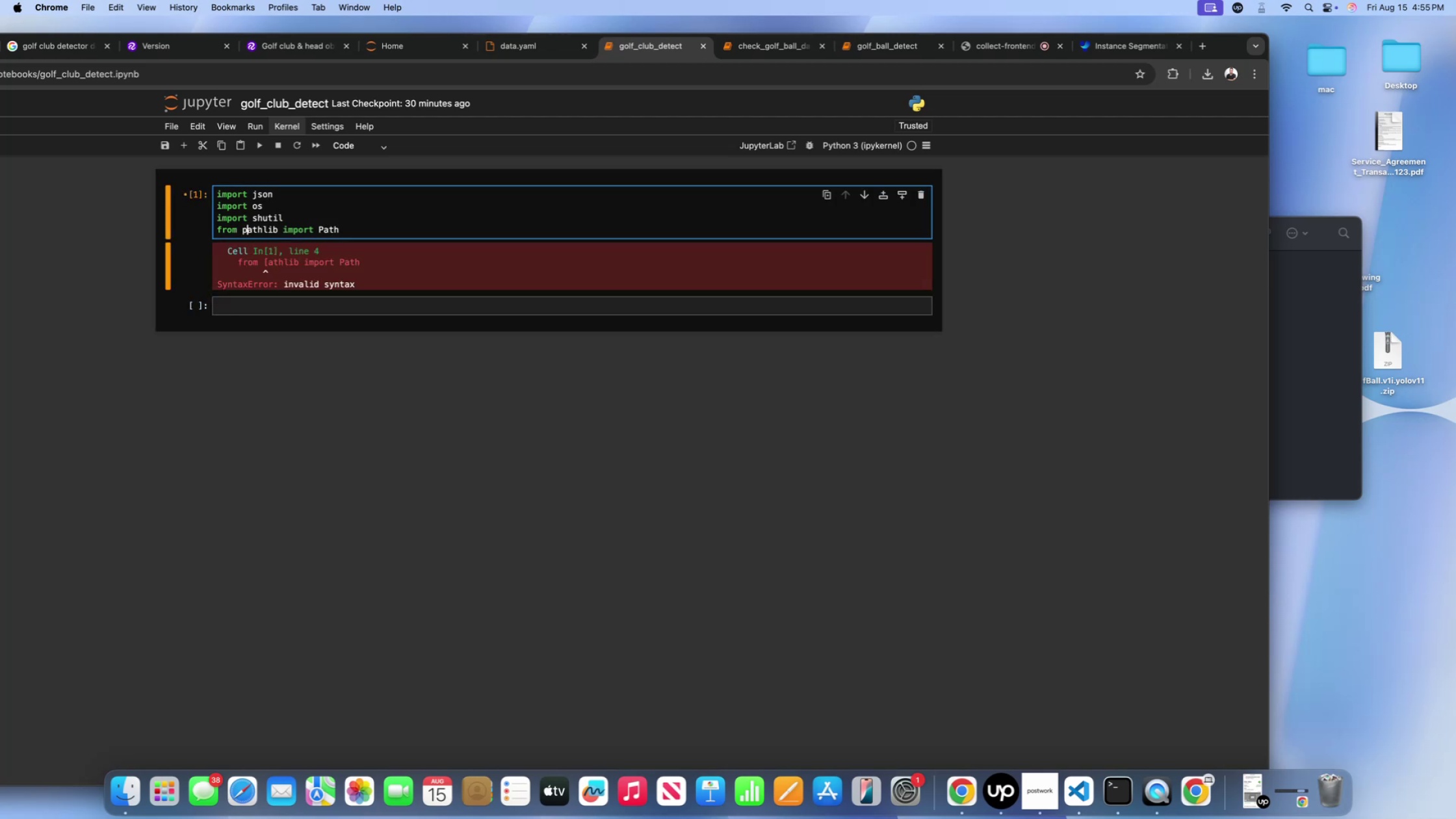 
key(Shift+Enter)
 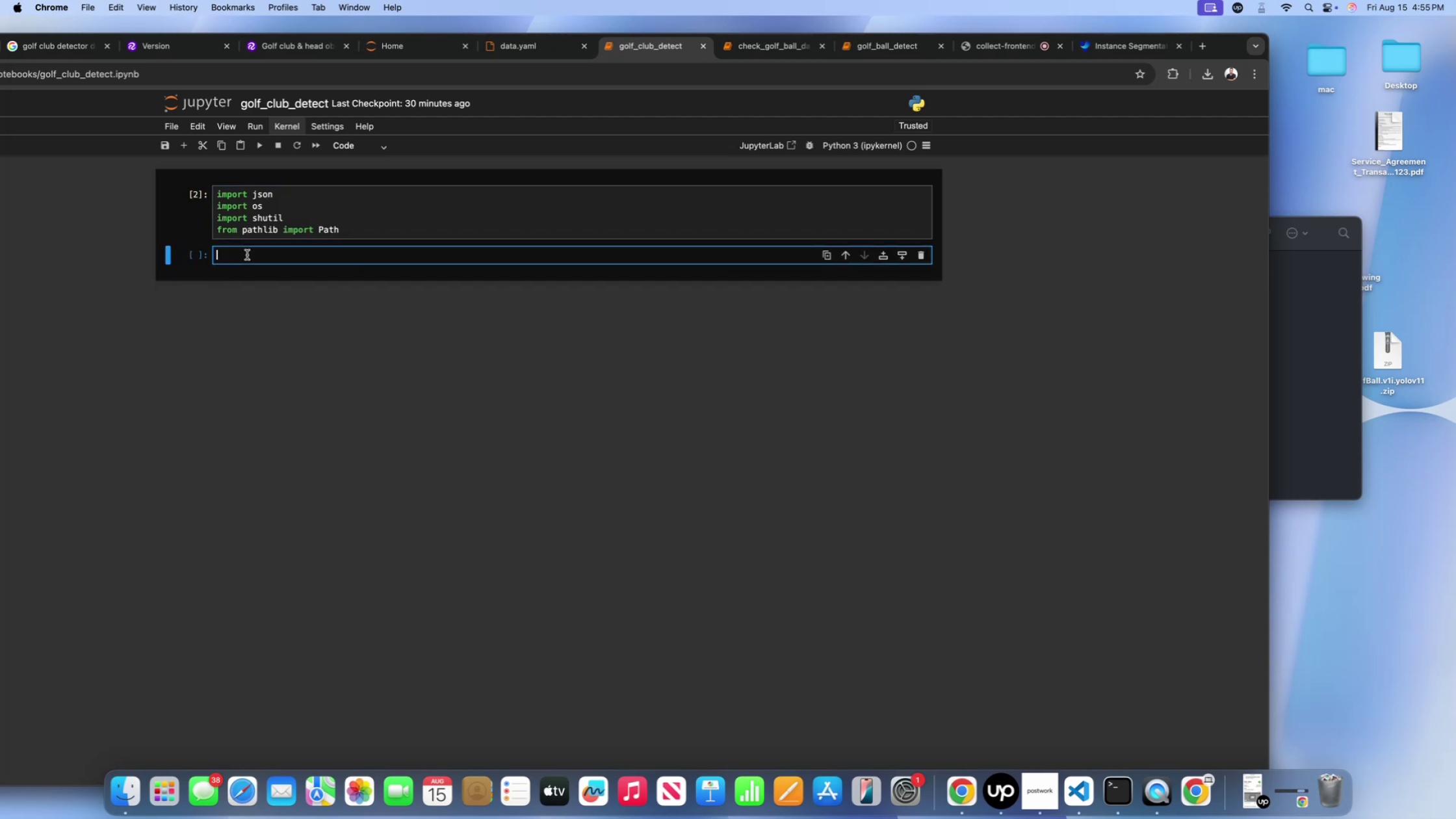 
key(Enter)
 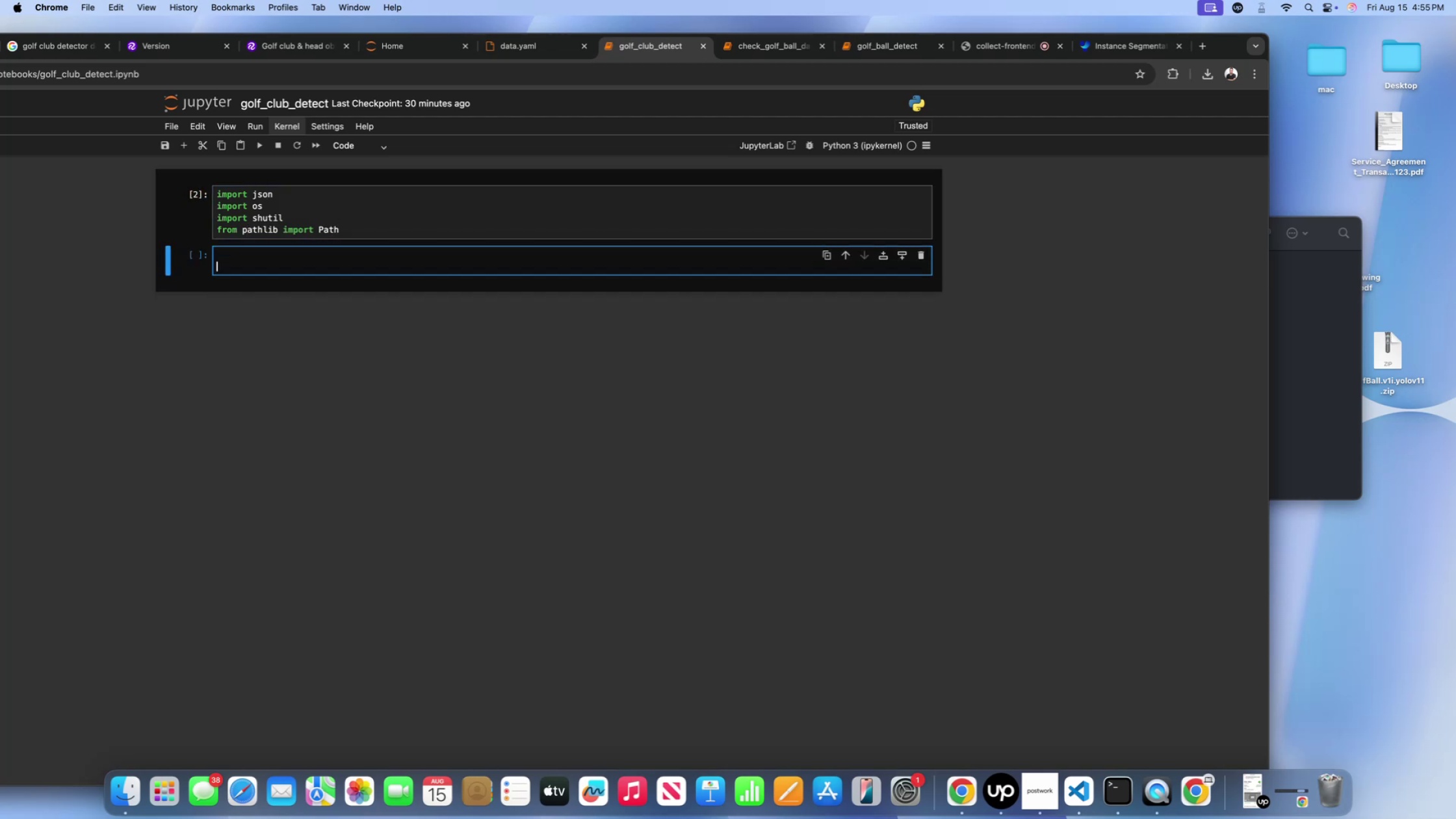 
key(Enter)
 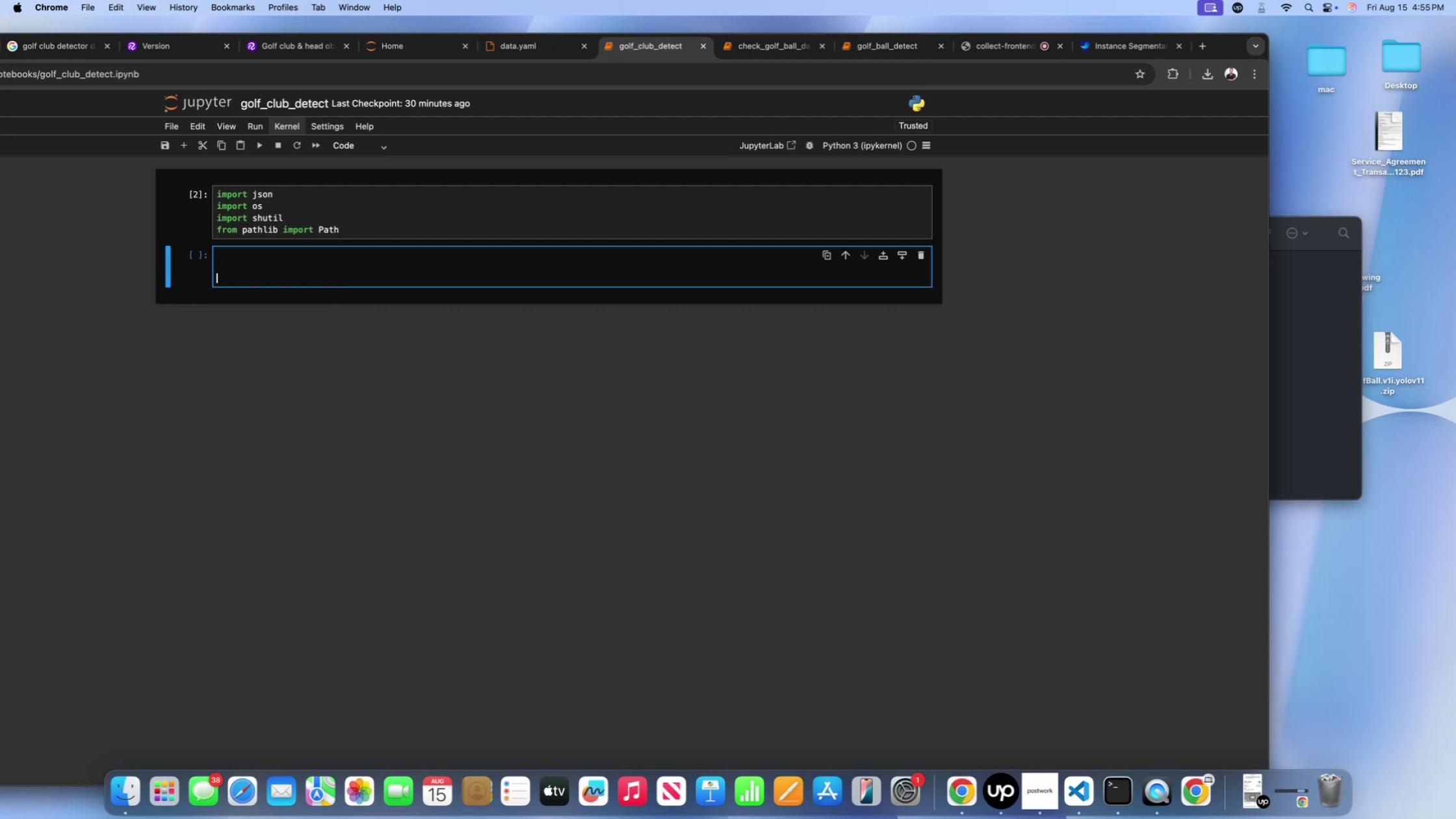 
type(# === CONFIG ===)
 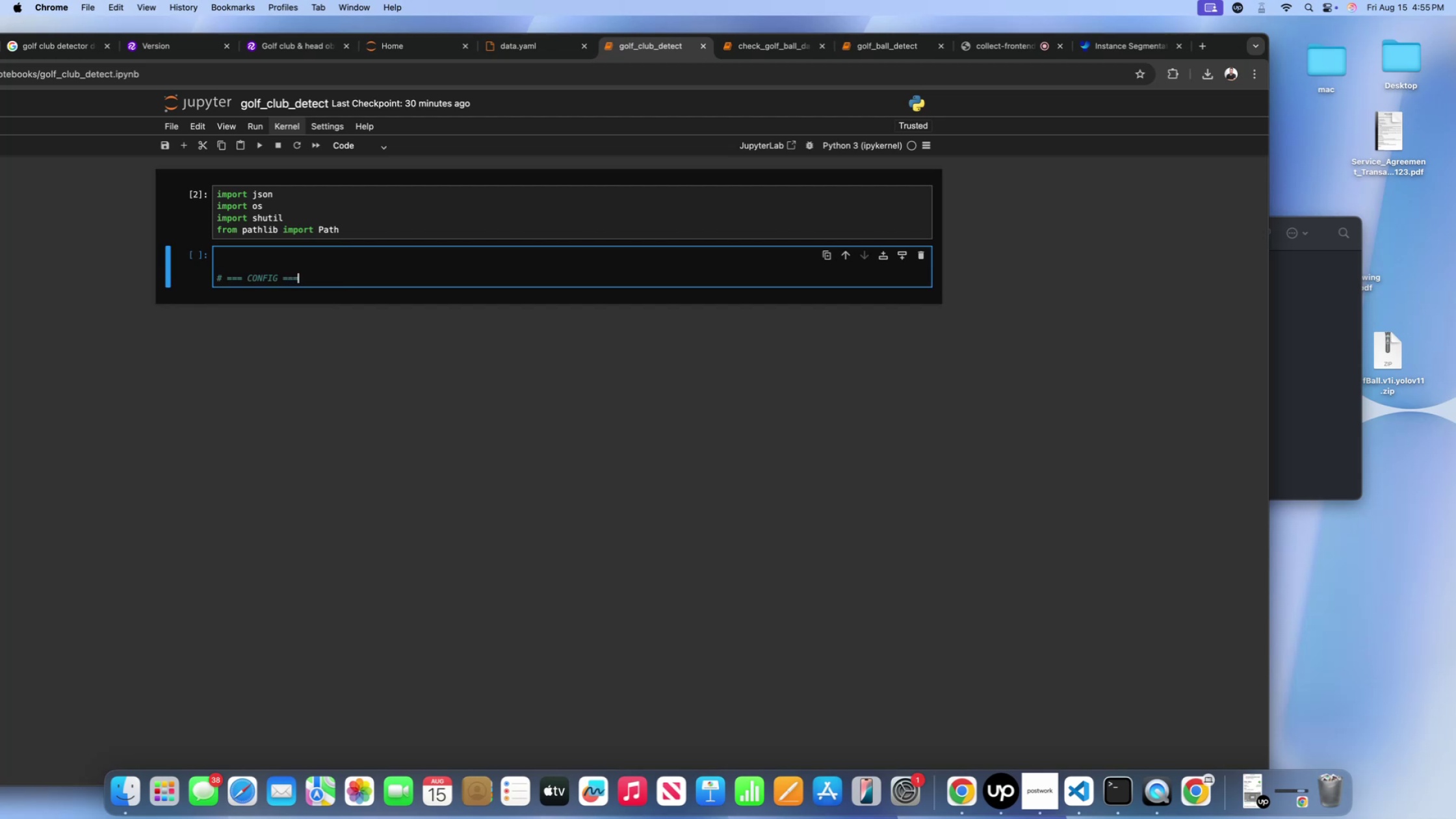 
 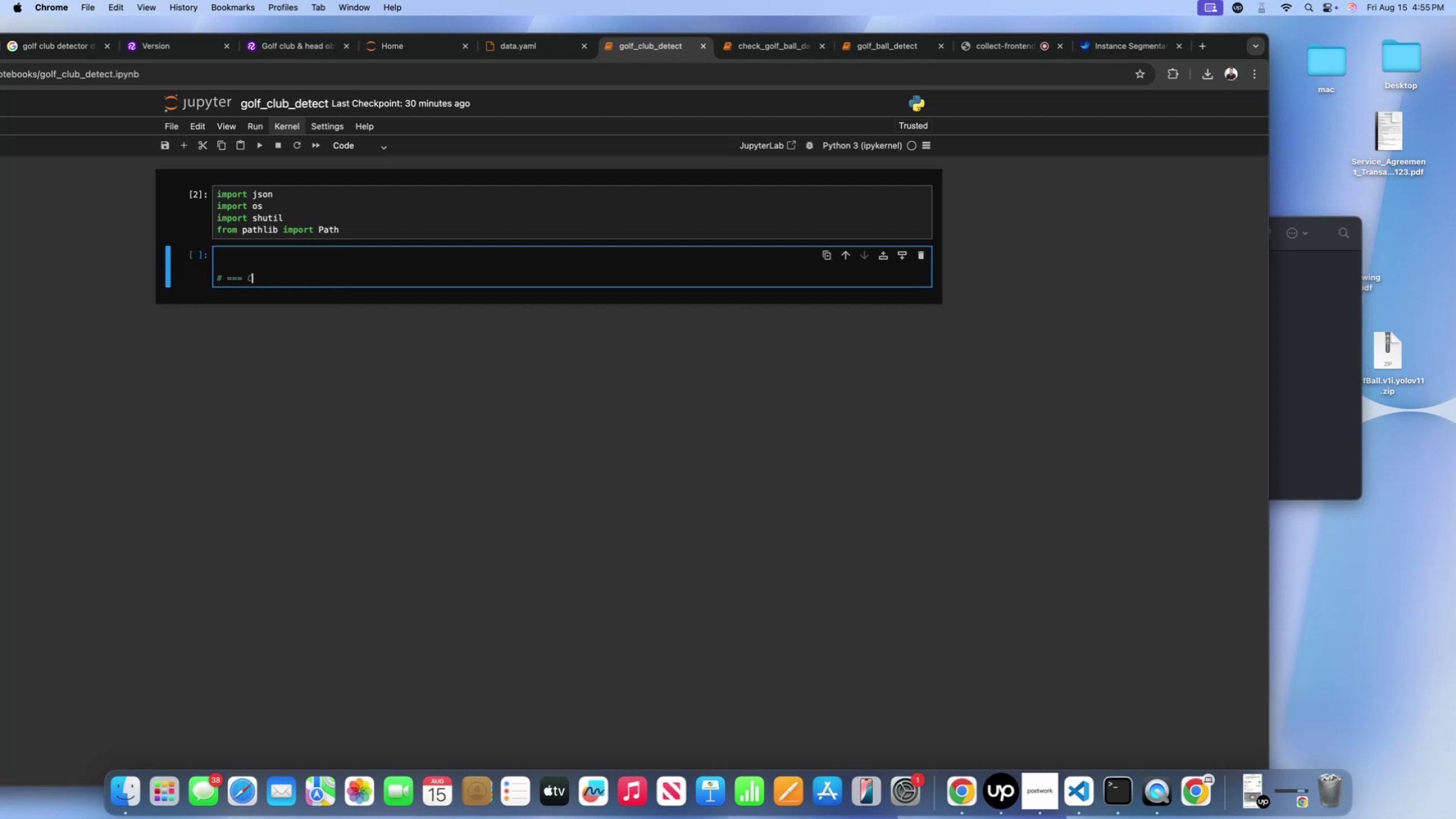 
key(Enter)
 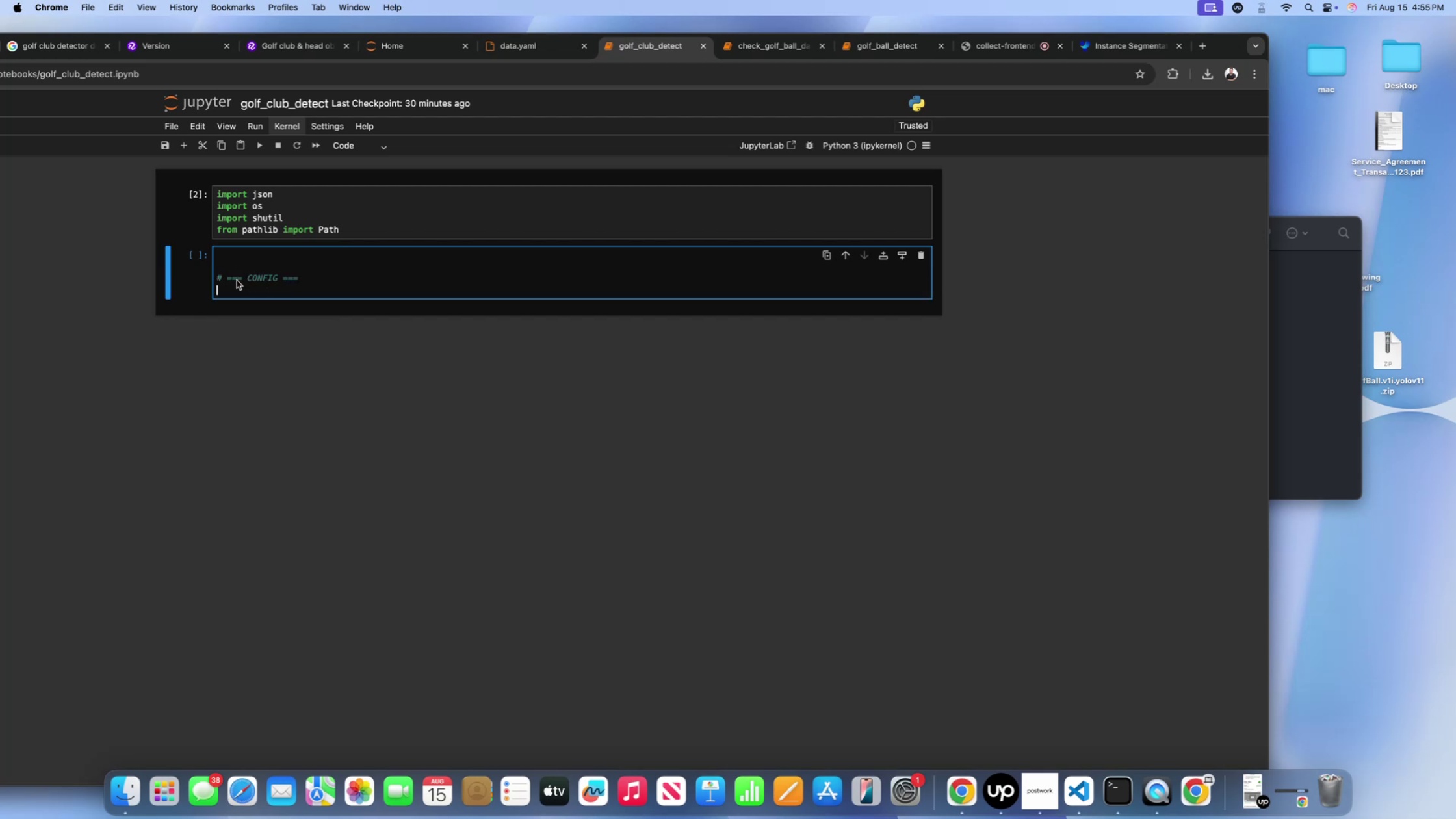 
left_click([220, 277])
 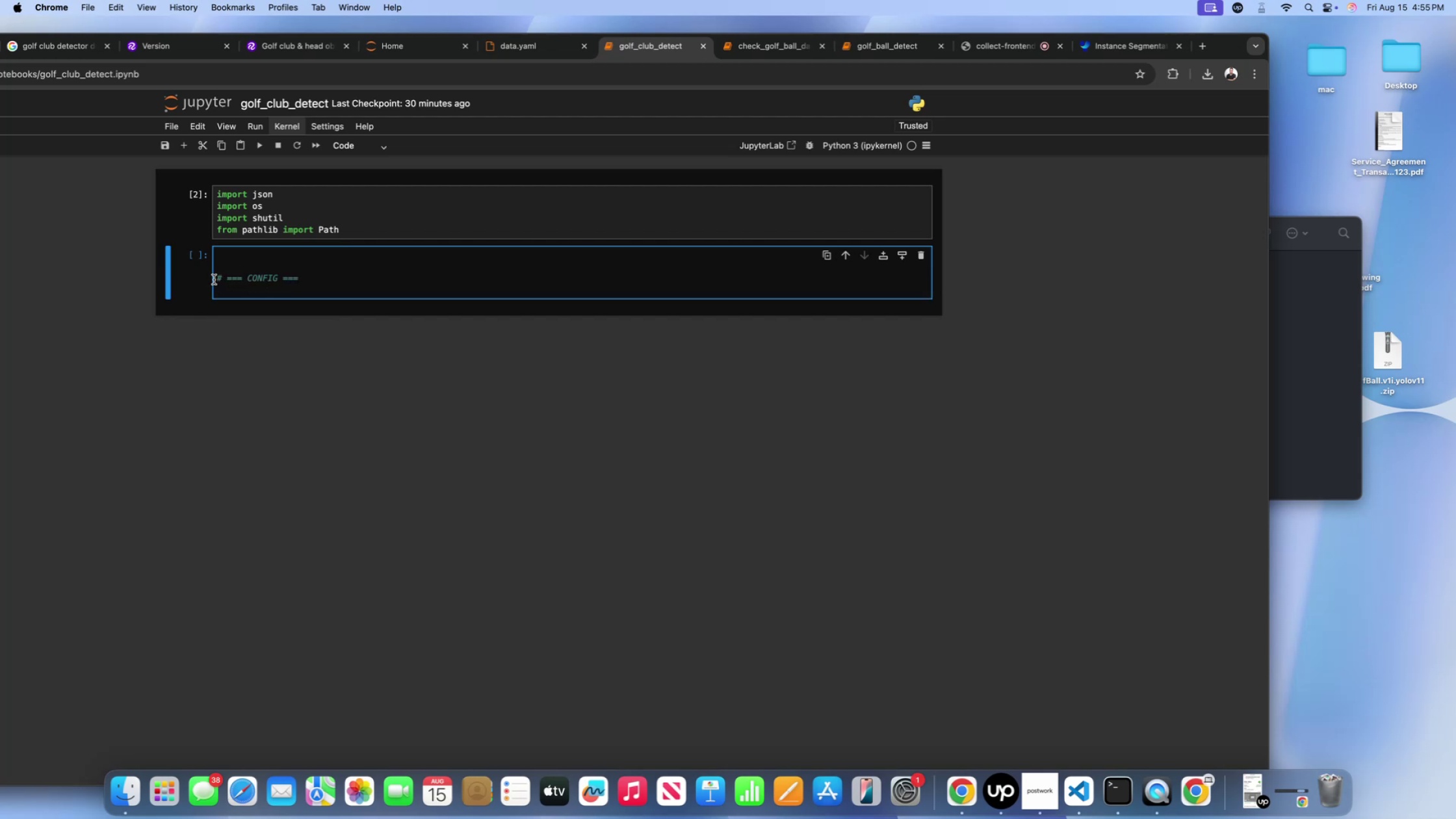 
left_click([214, 280])
 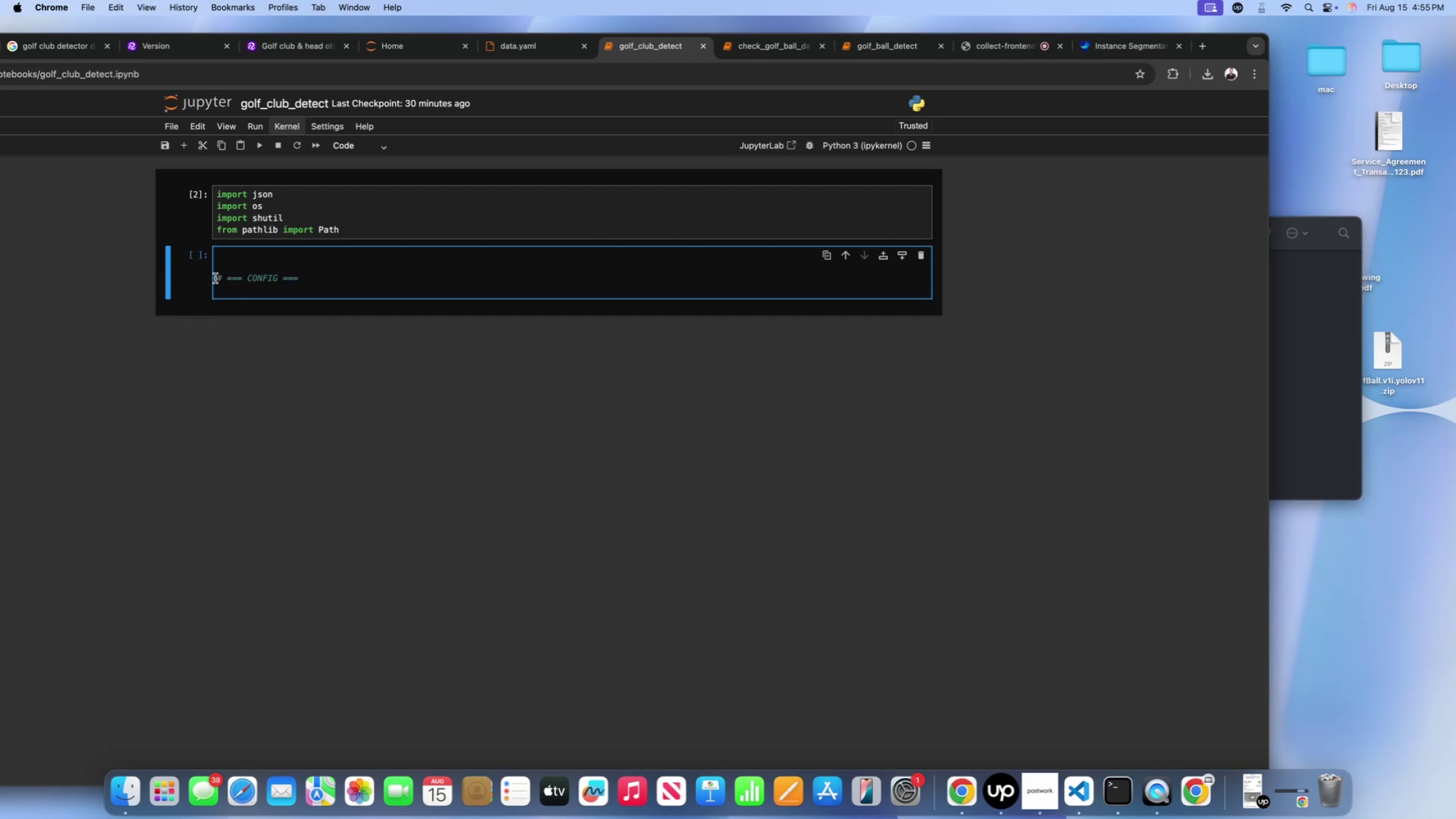 
key(Backspace)
 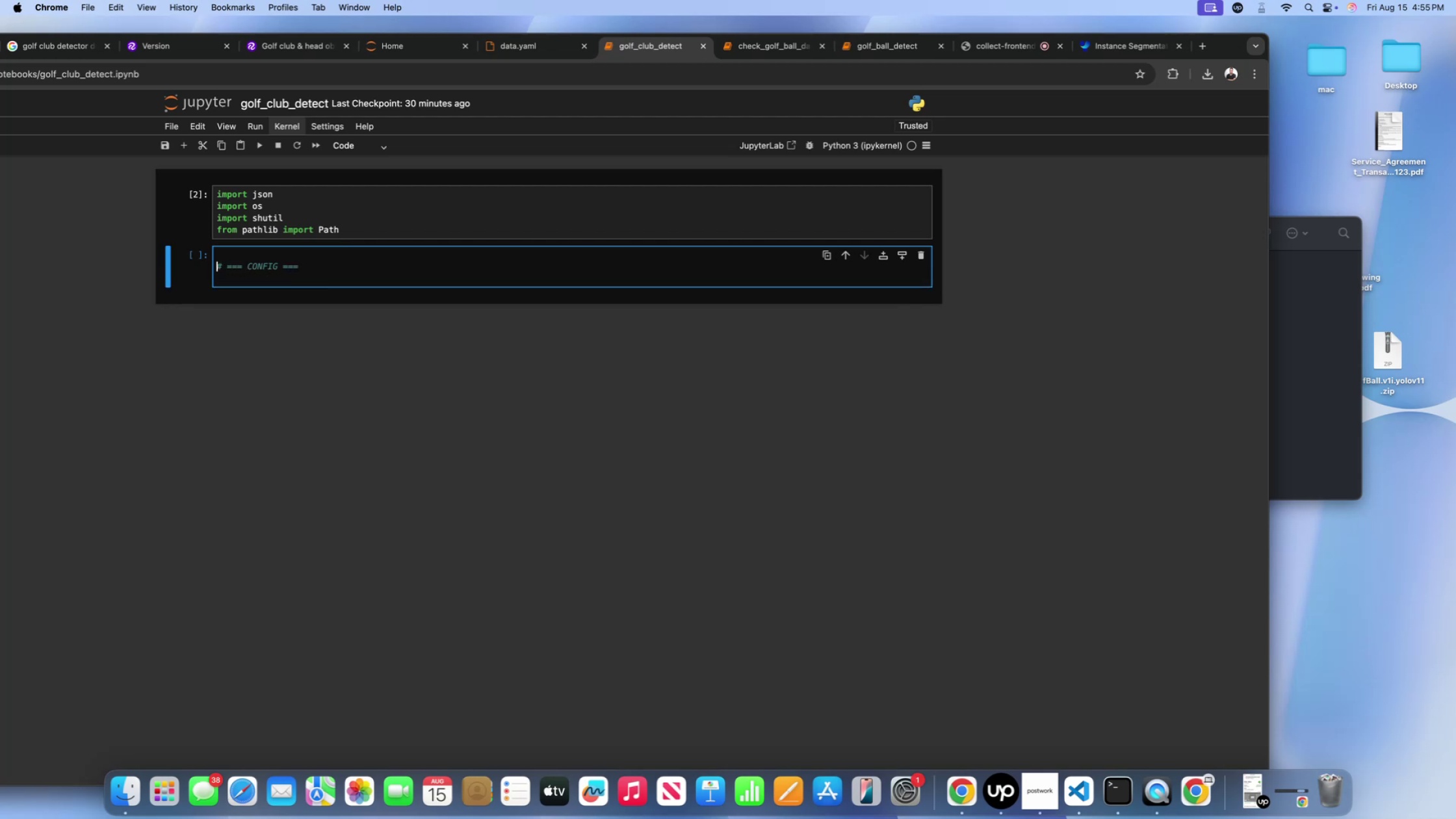 
key(Backspace)
 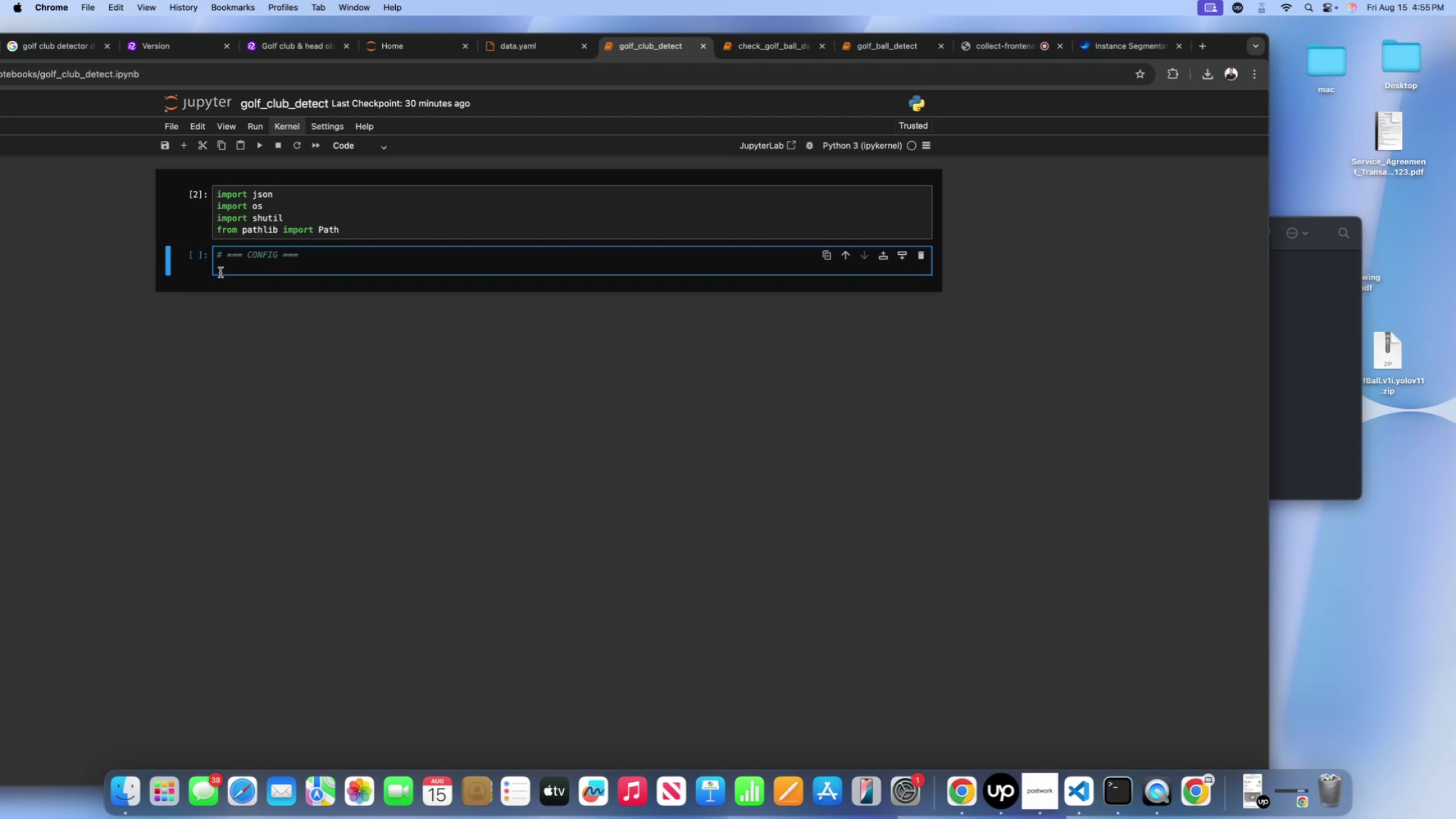 
left_click([221, 265])
 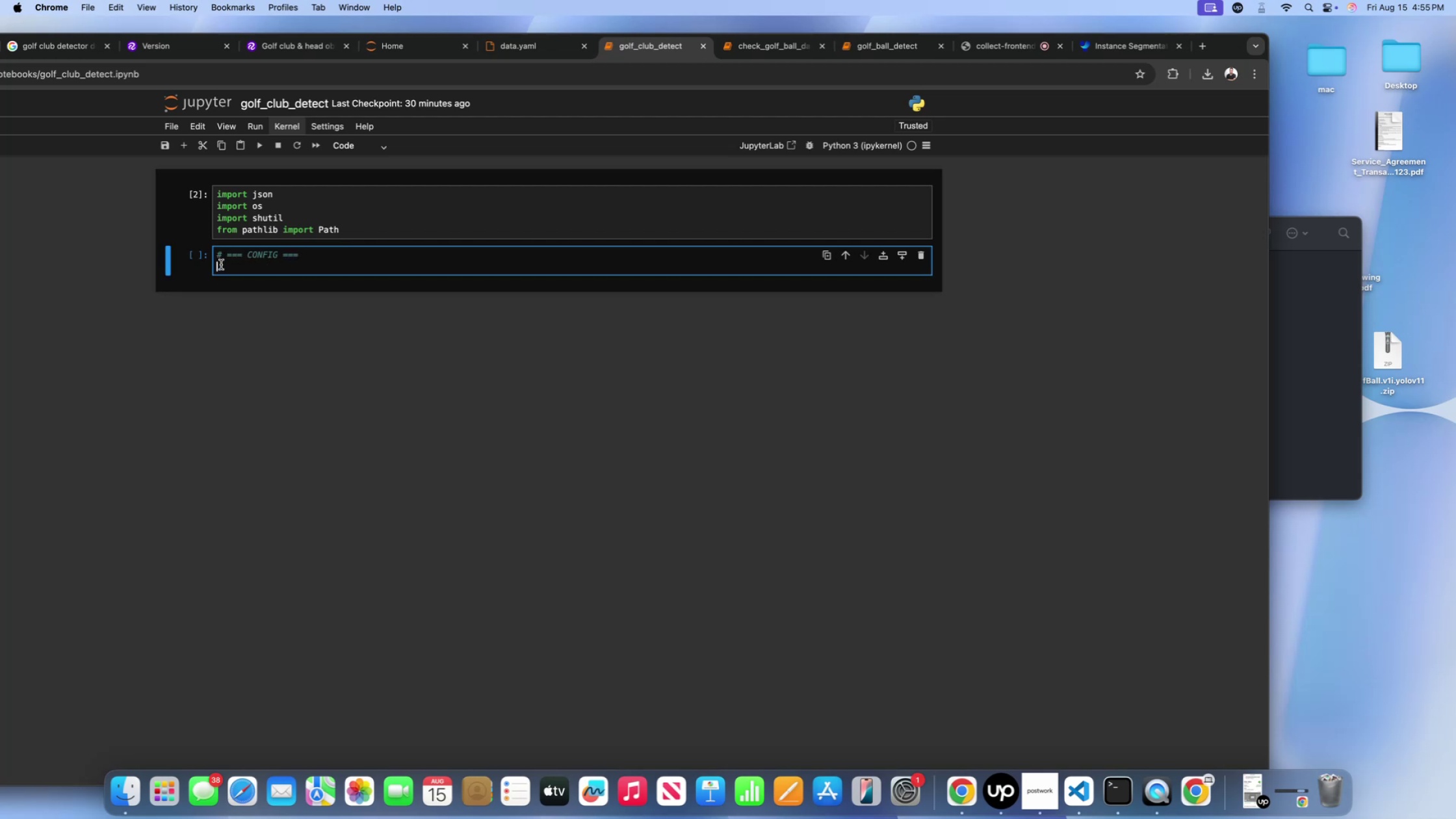 
key(Enter)
 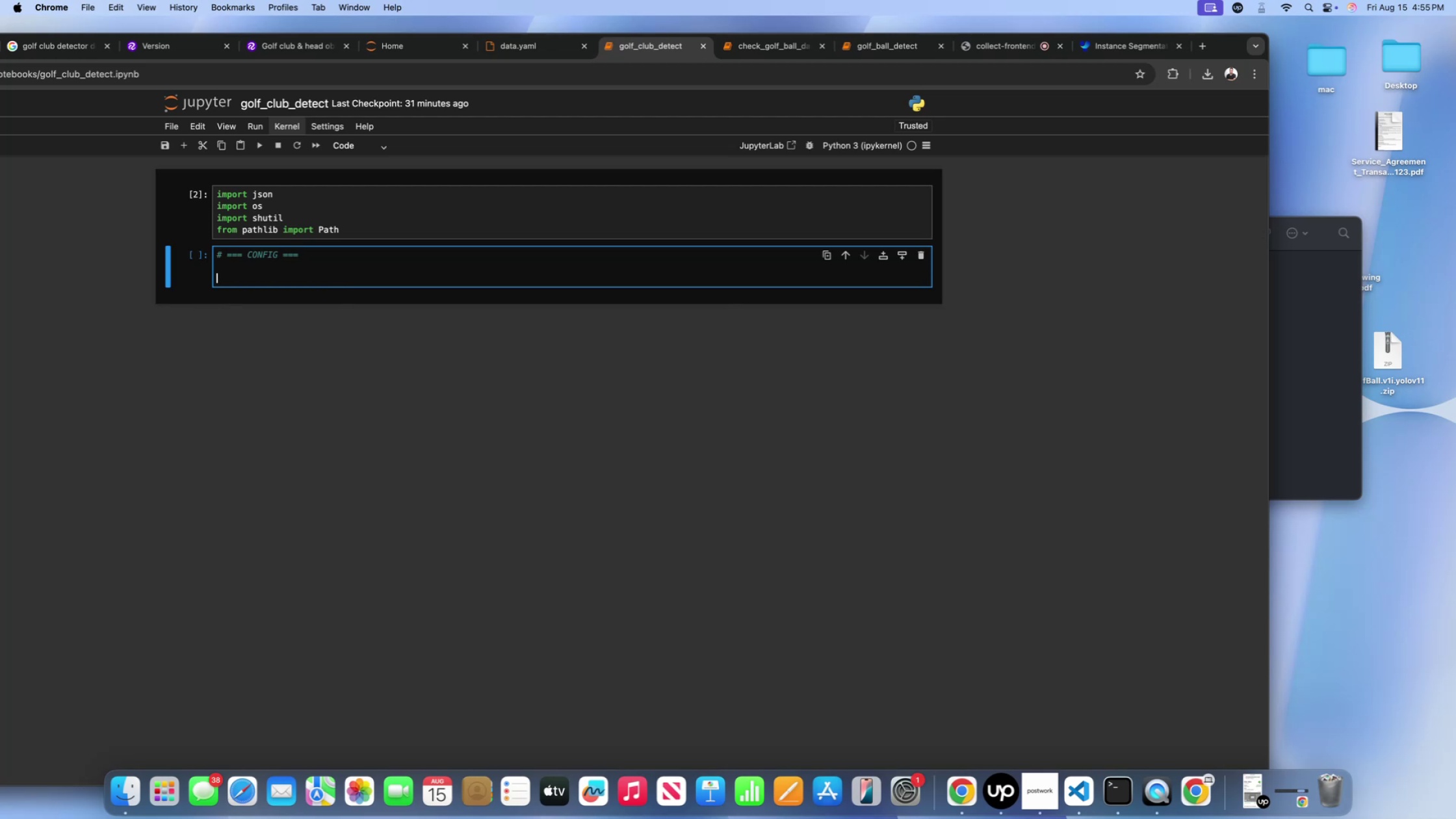 
wait(12.38)
 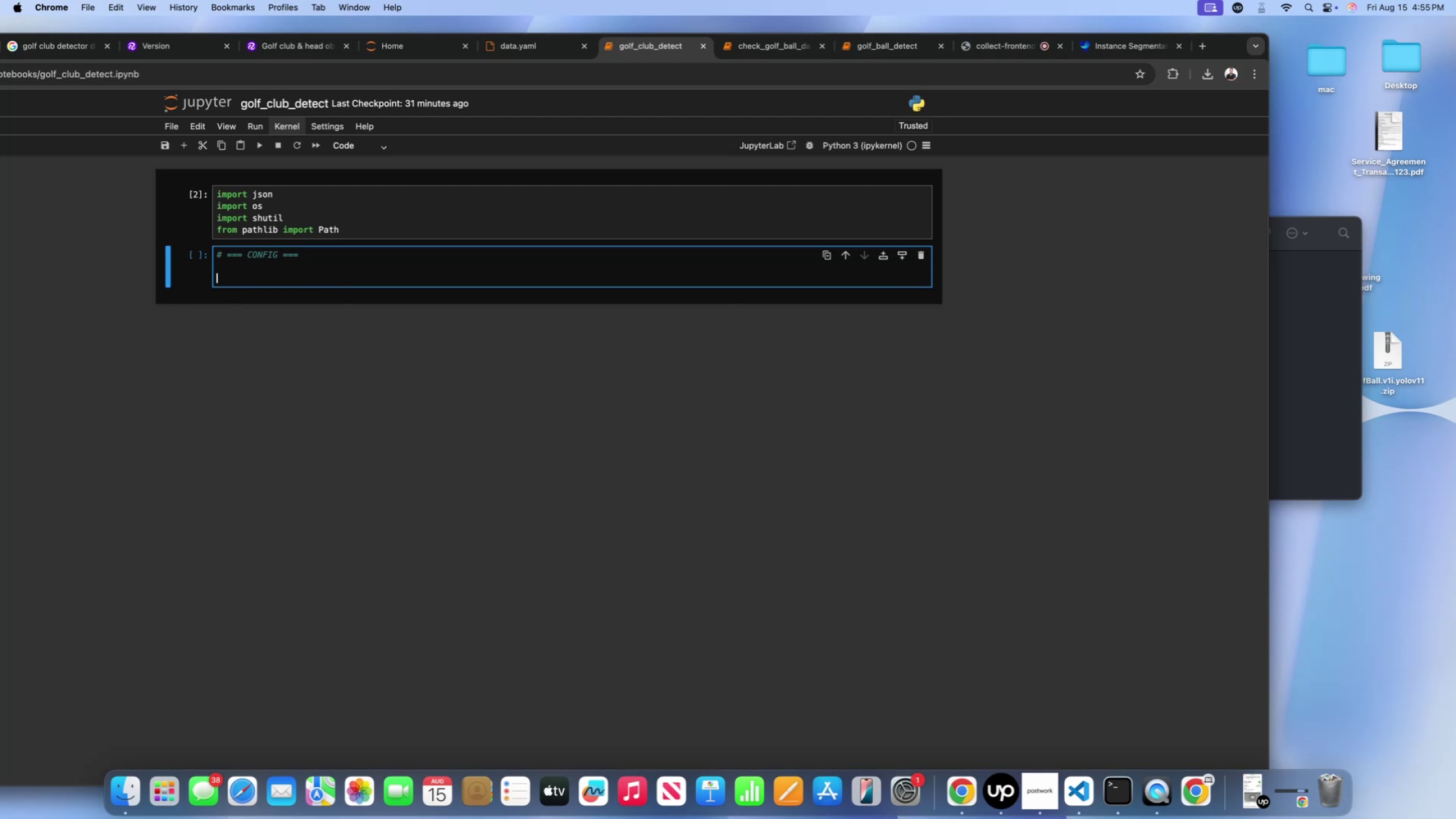 
type(coco_json_path = "")
 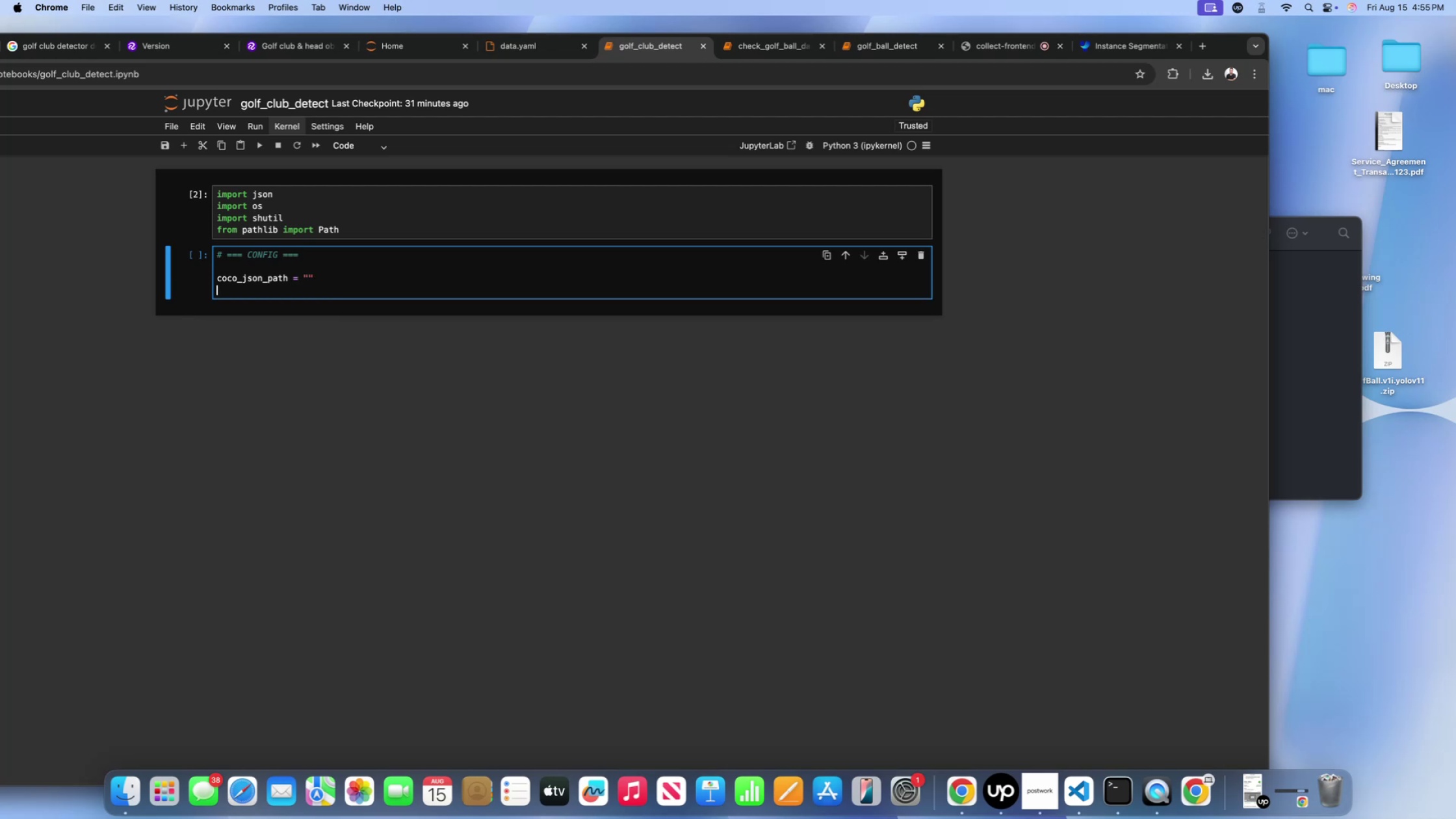 
 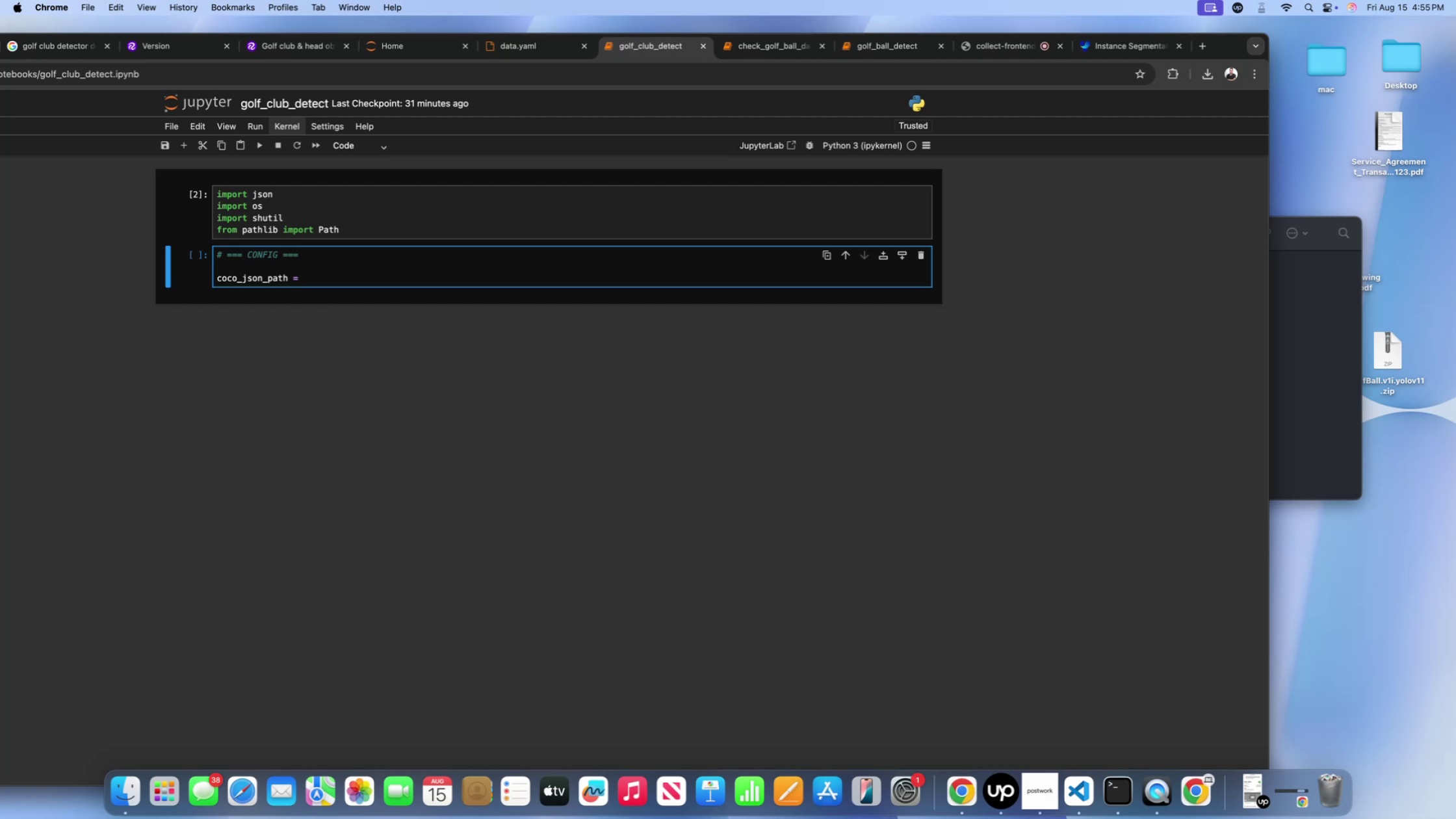 
key(Enter)
 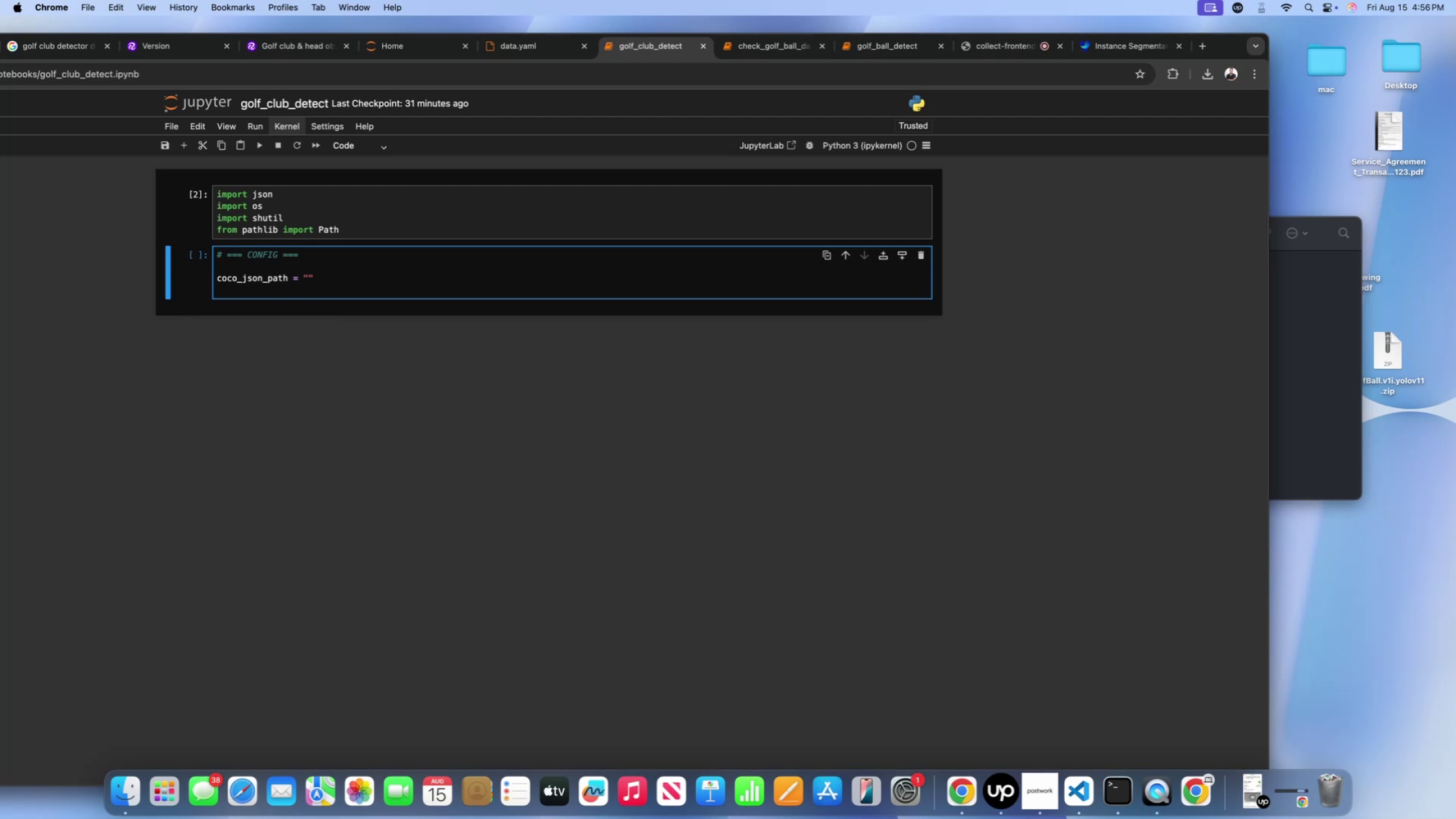 
type(images_dir =)
 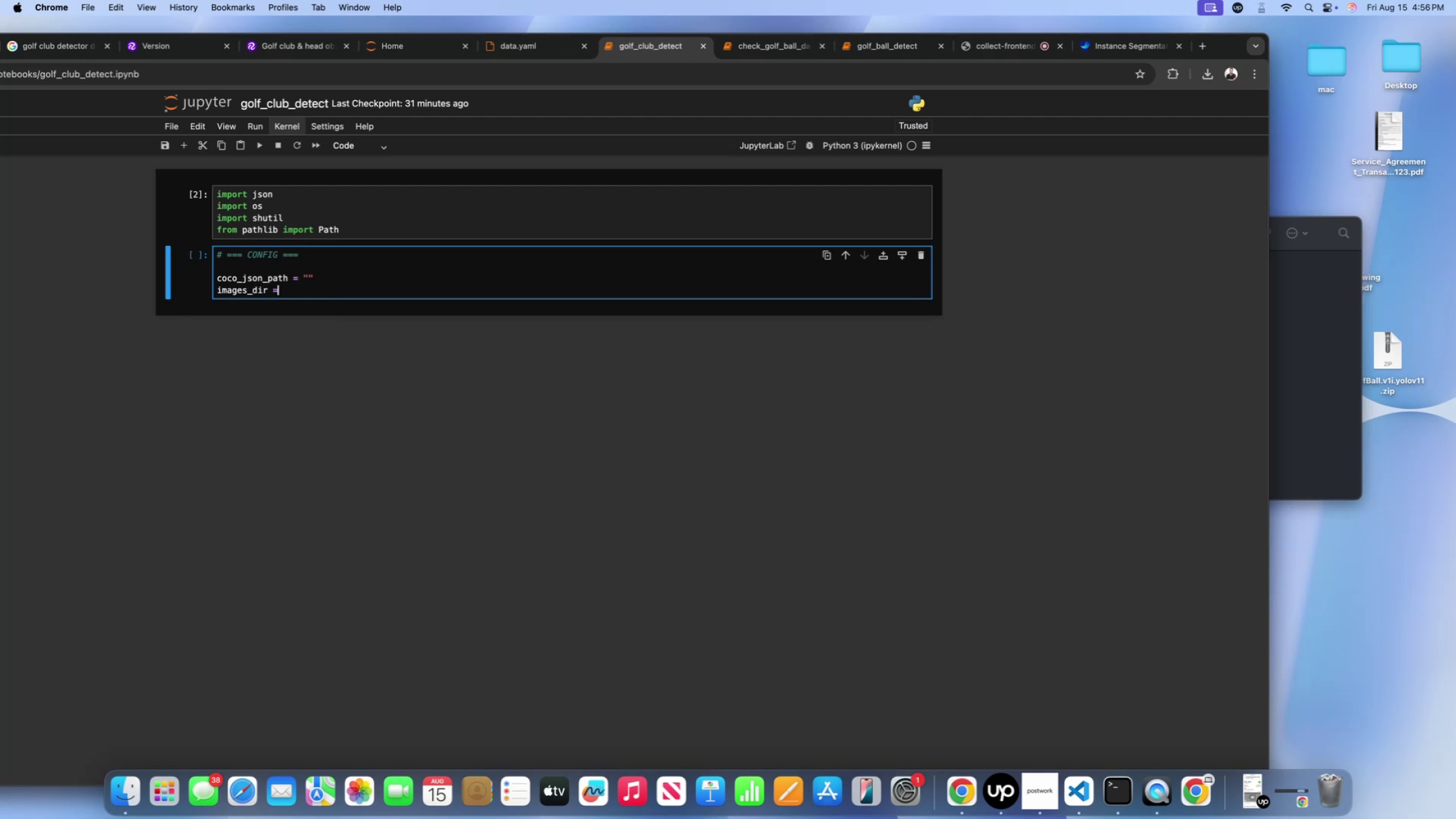 
key(Enter)
 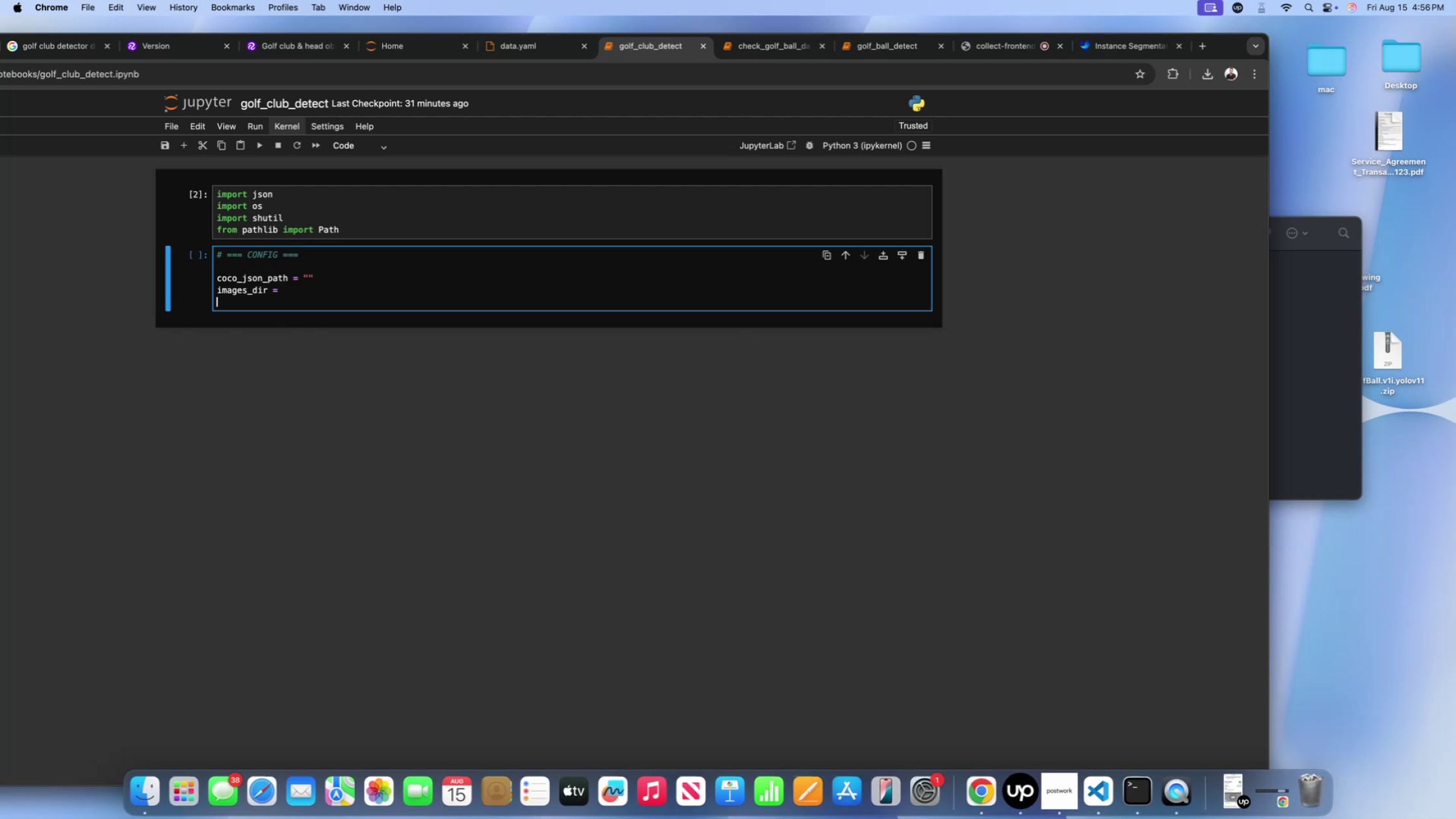 
wait(5.38)
 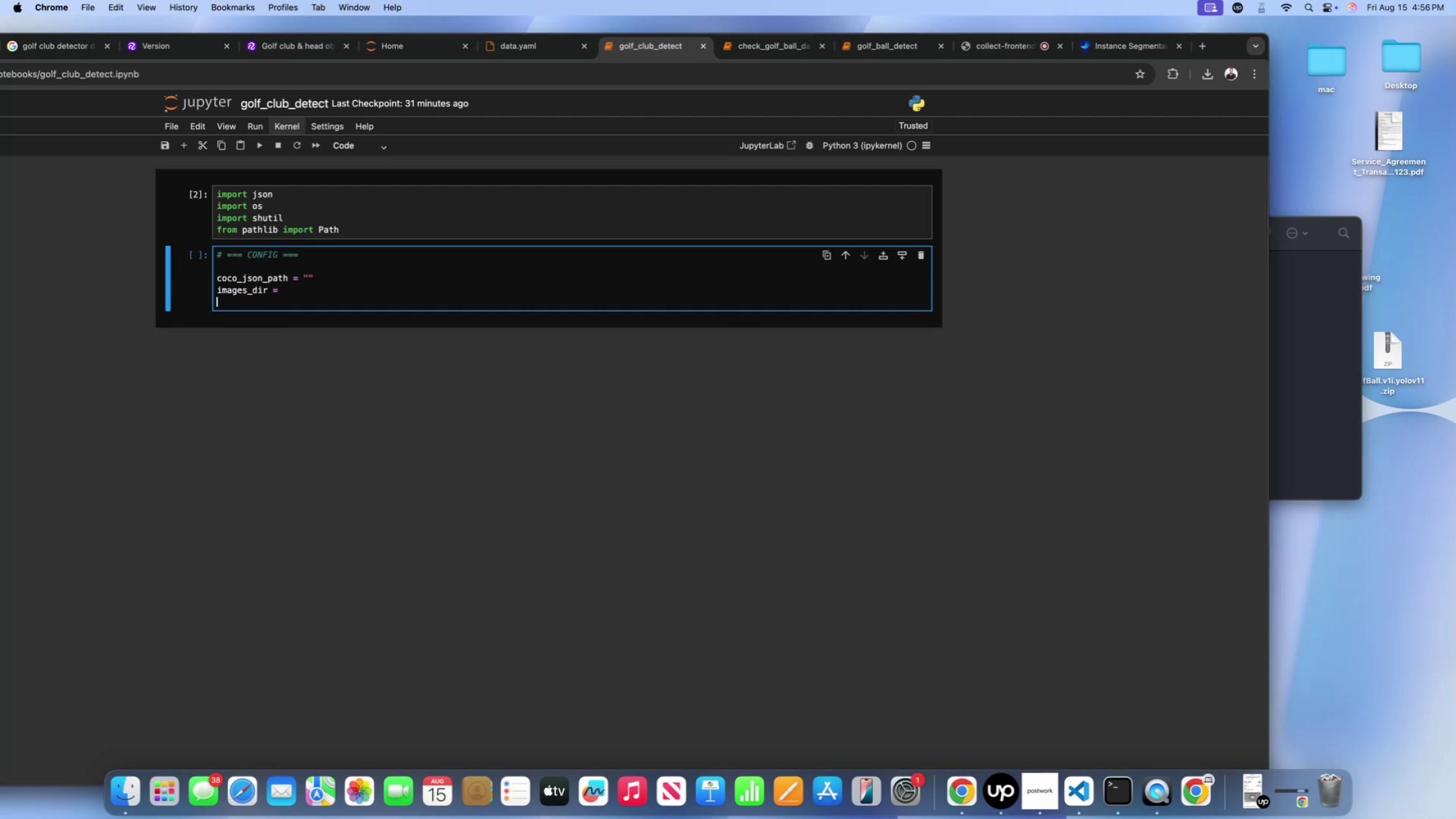 
type(output)
 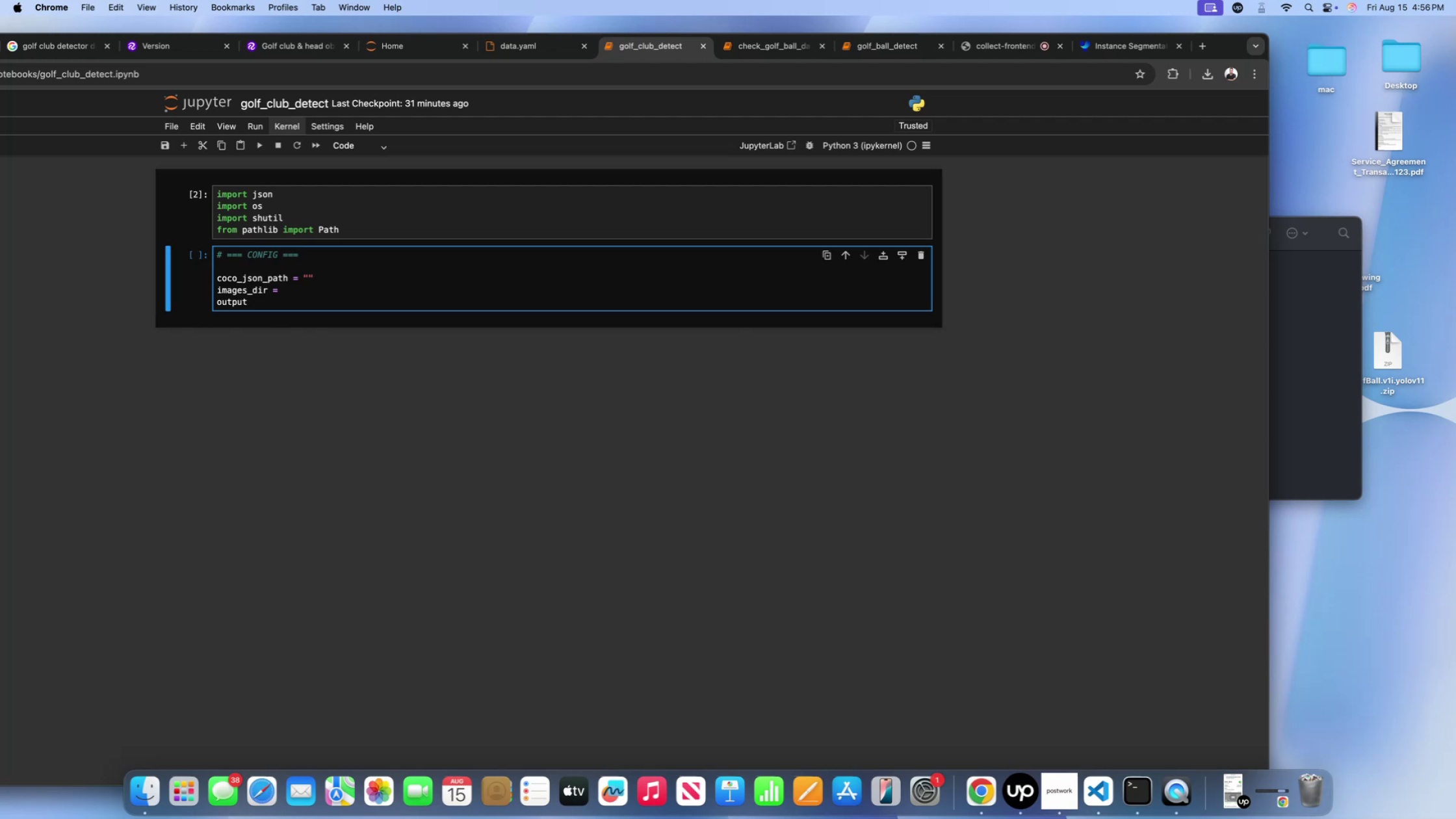 
wait(6.15)
 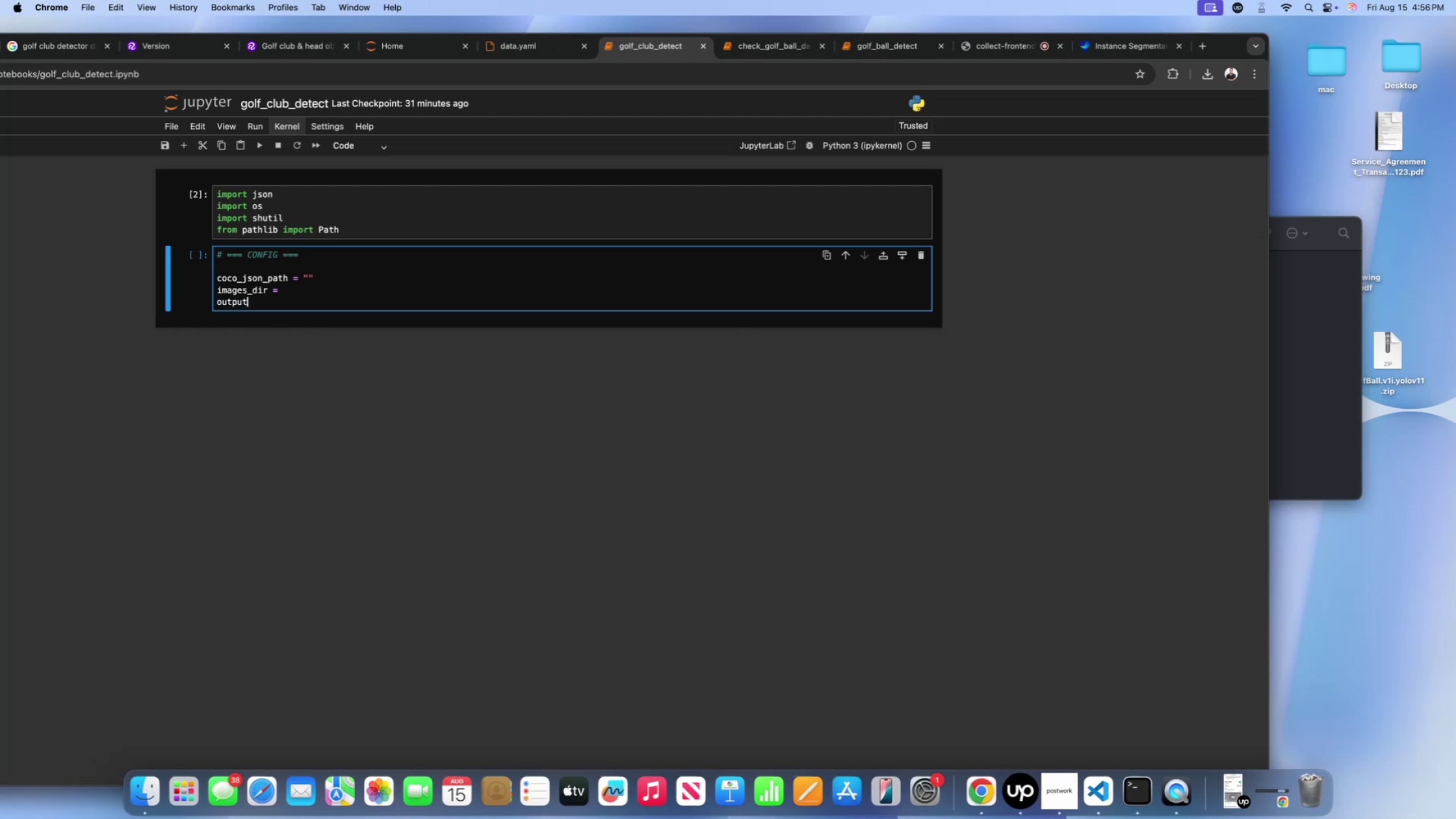 
type(_dir =)
 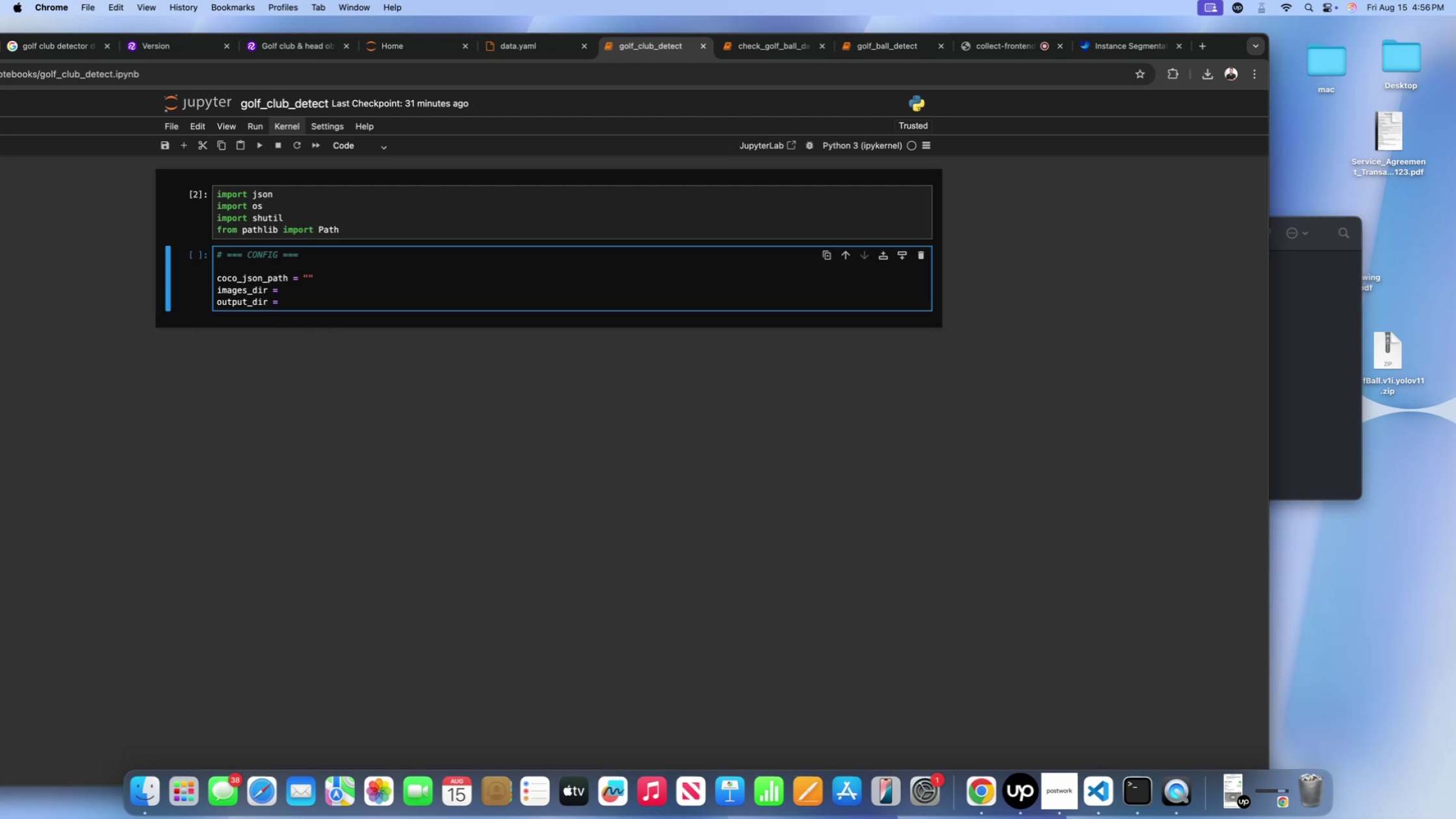 
key(Enter)
 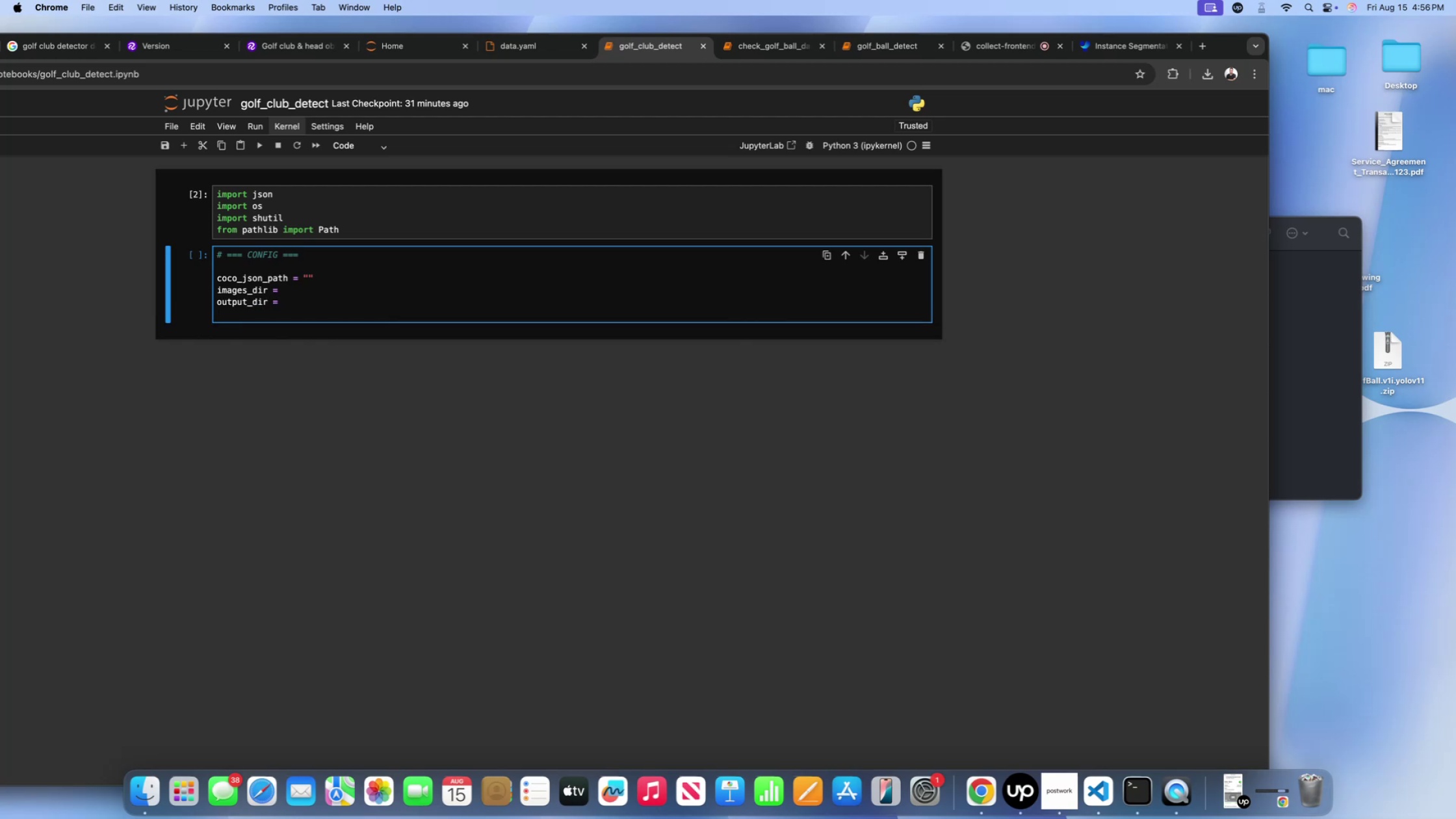 
type(split =)
 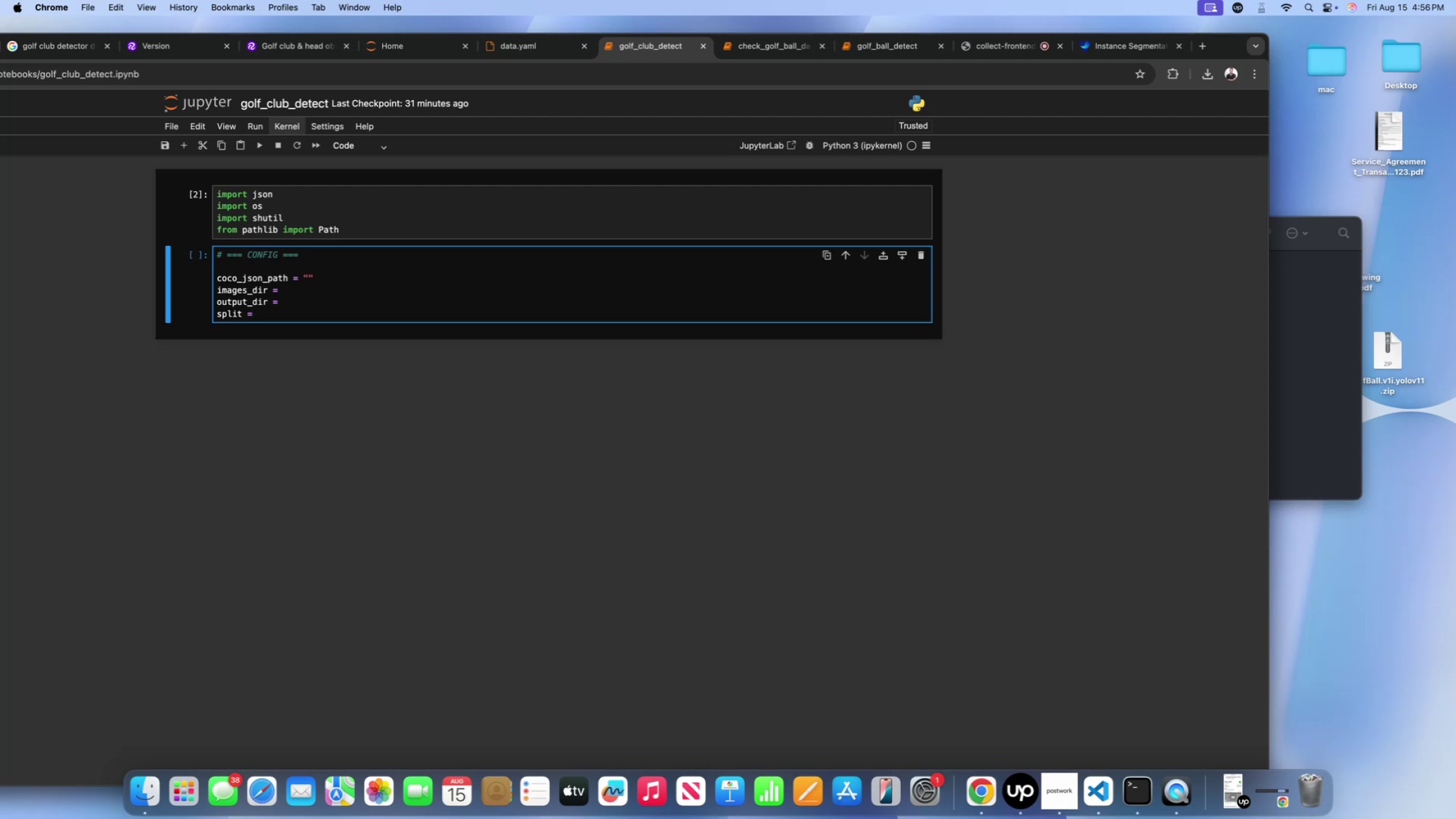 
key(Enter)
 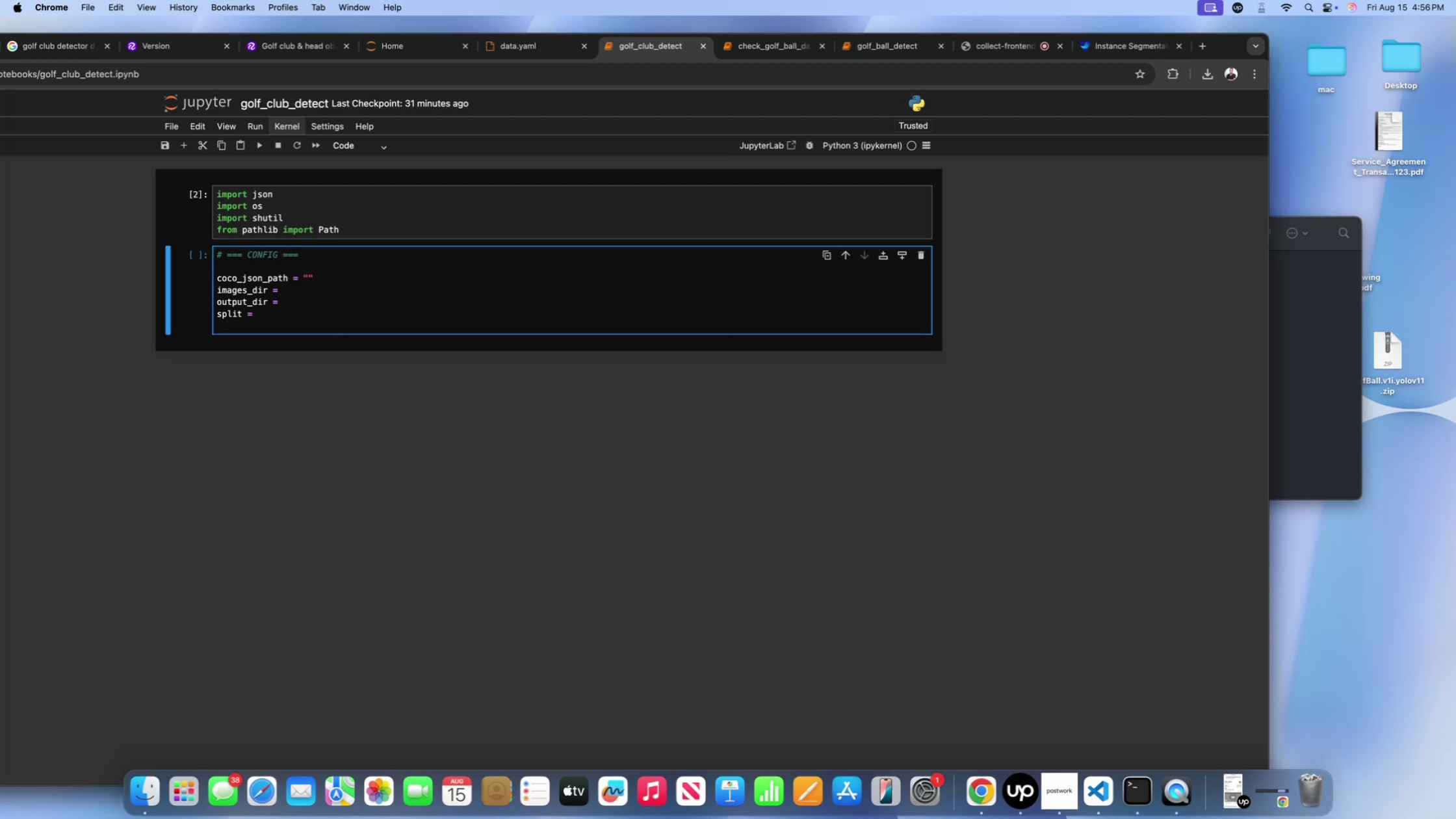 
key(Backspace)
 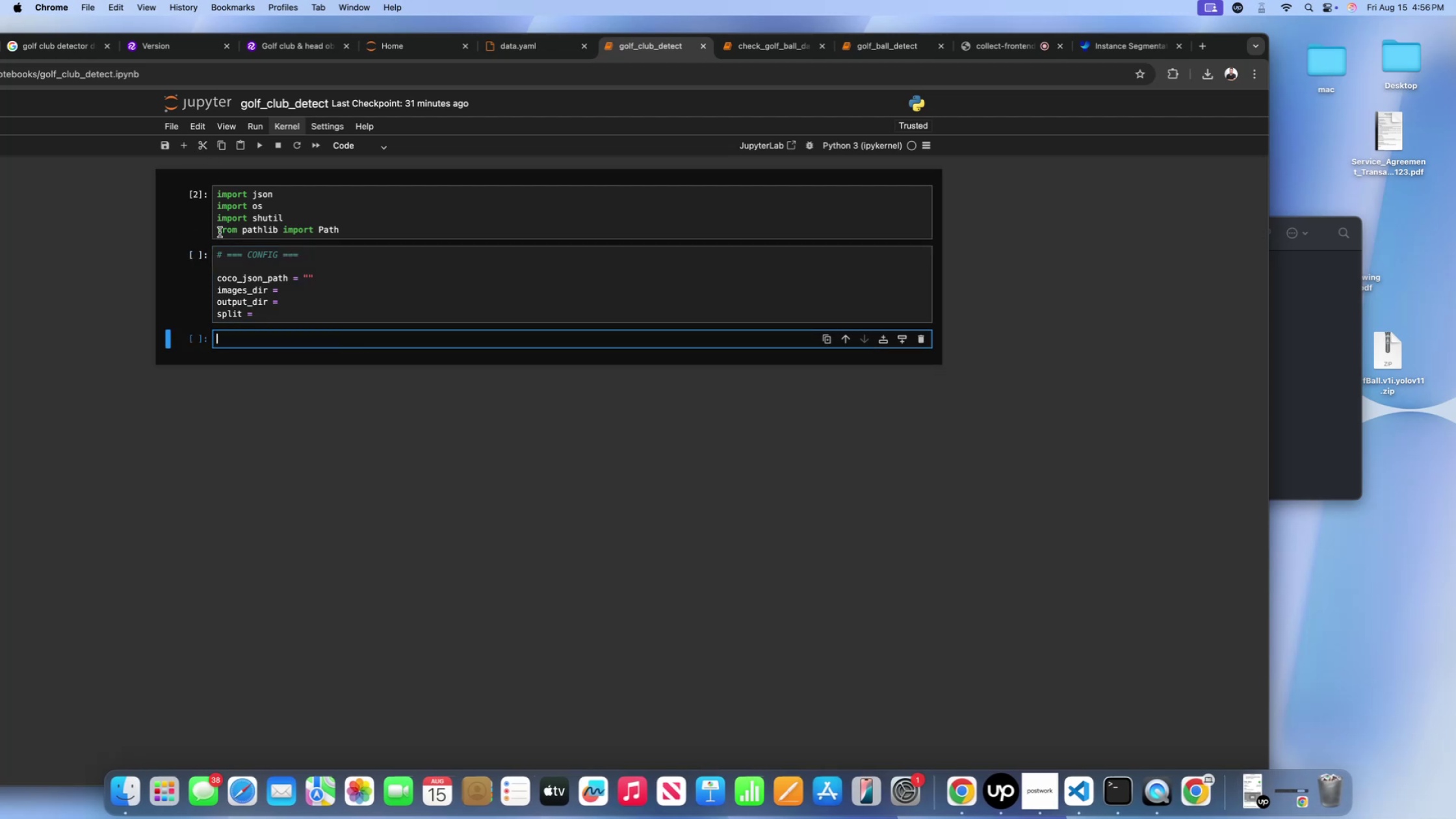 
wait(5.82)
 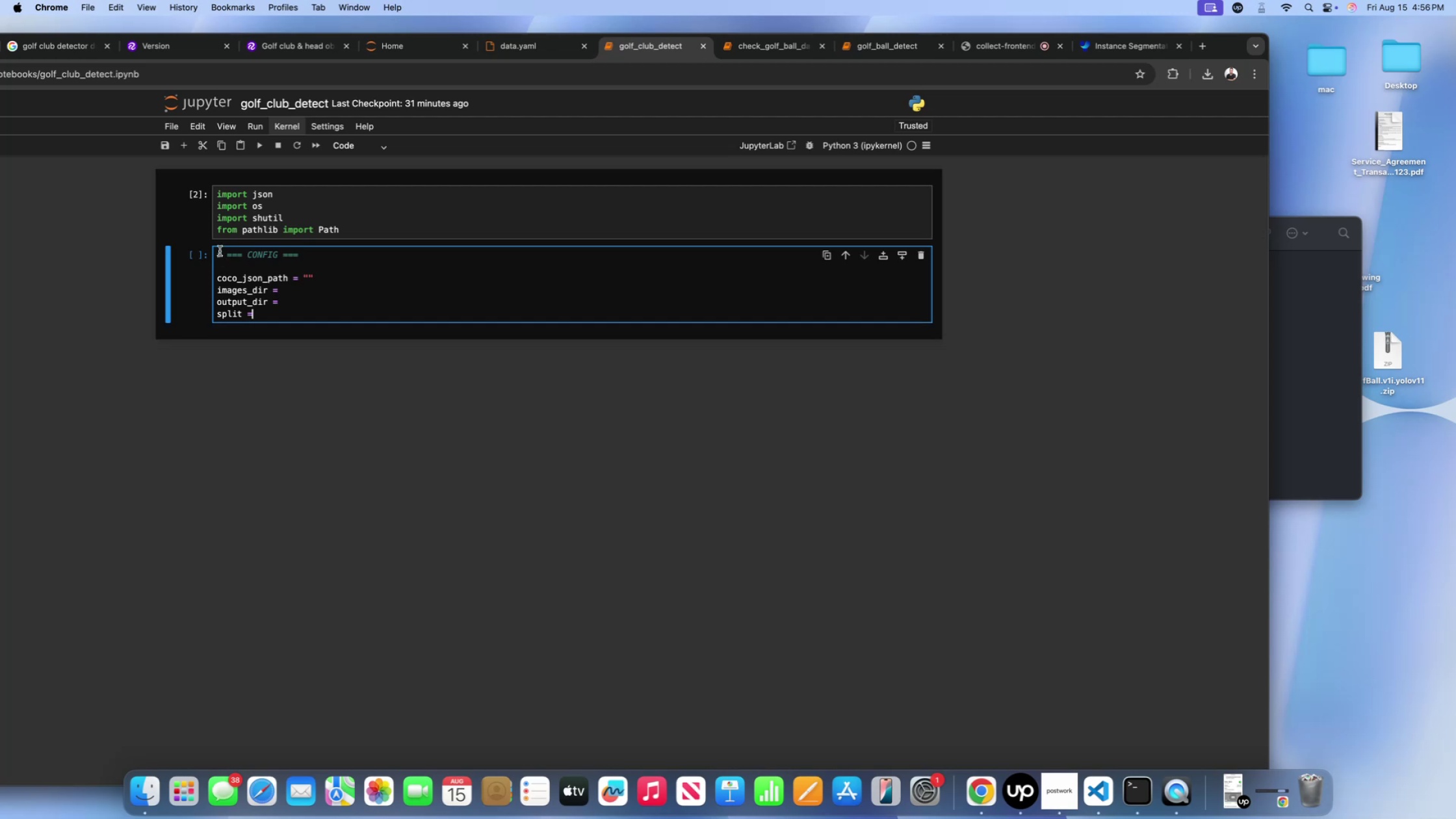 
key(Shift+4)
 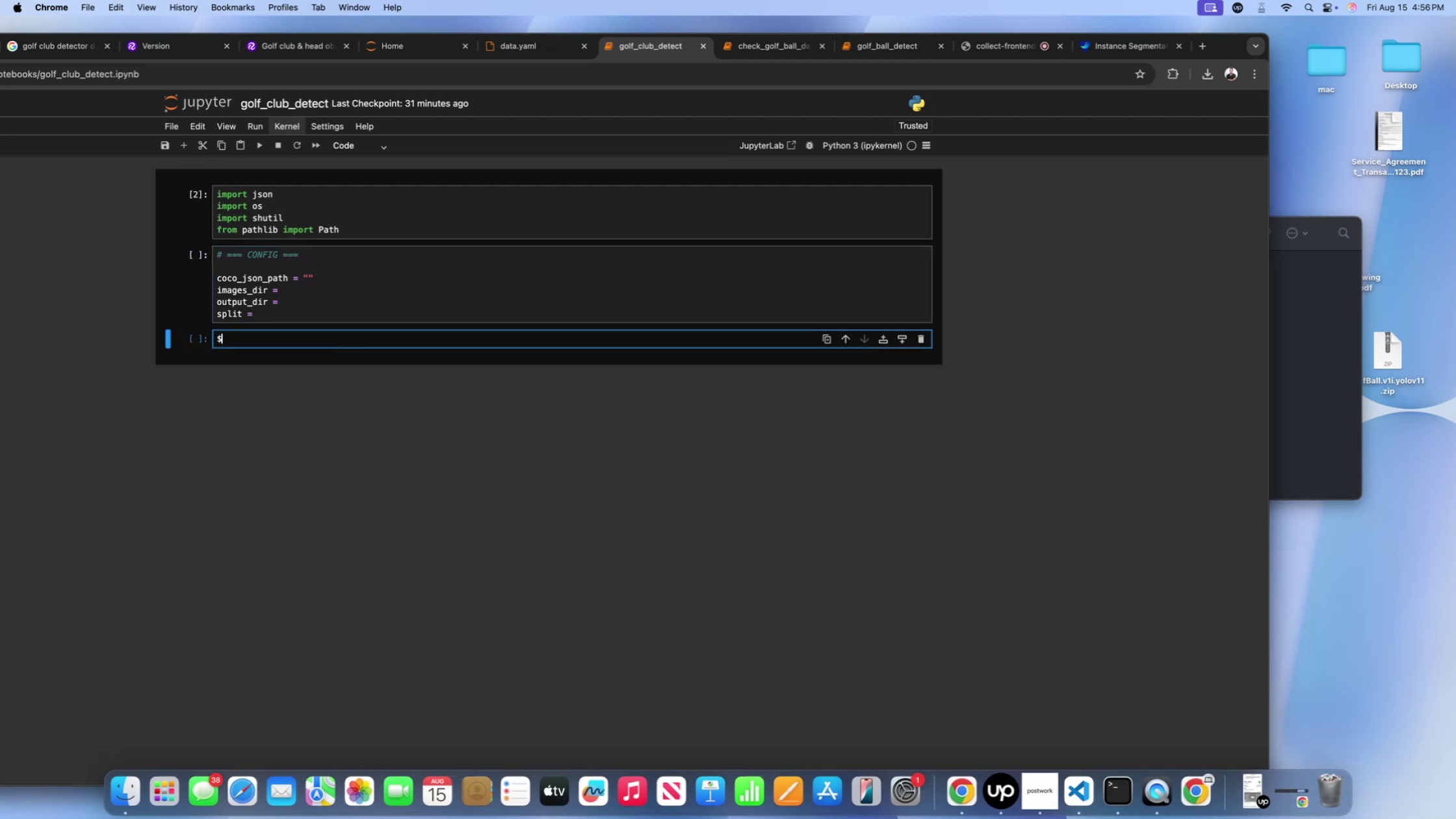 
key(Backspace)
 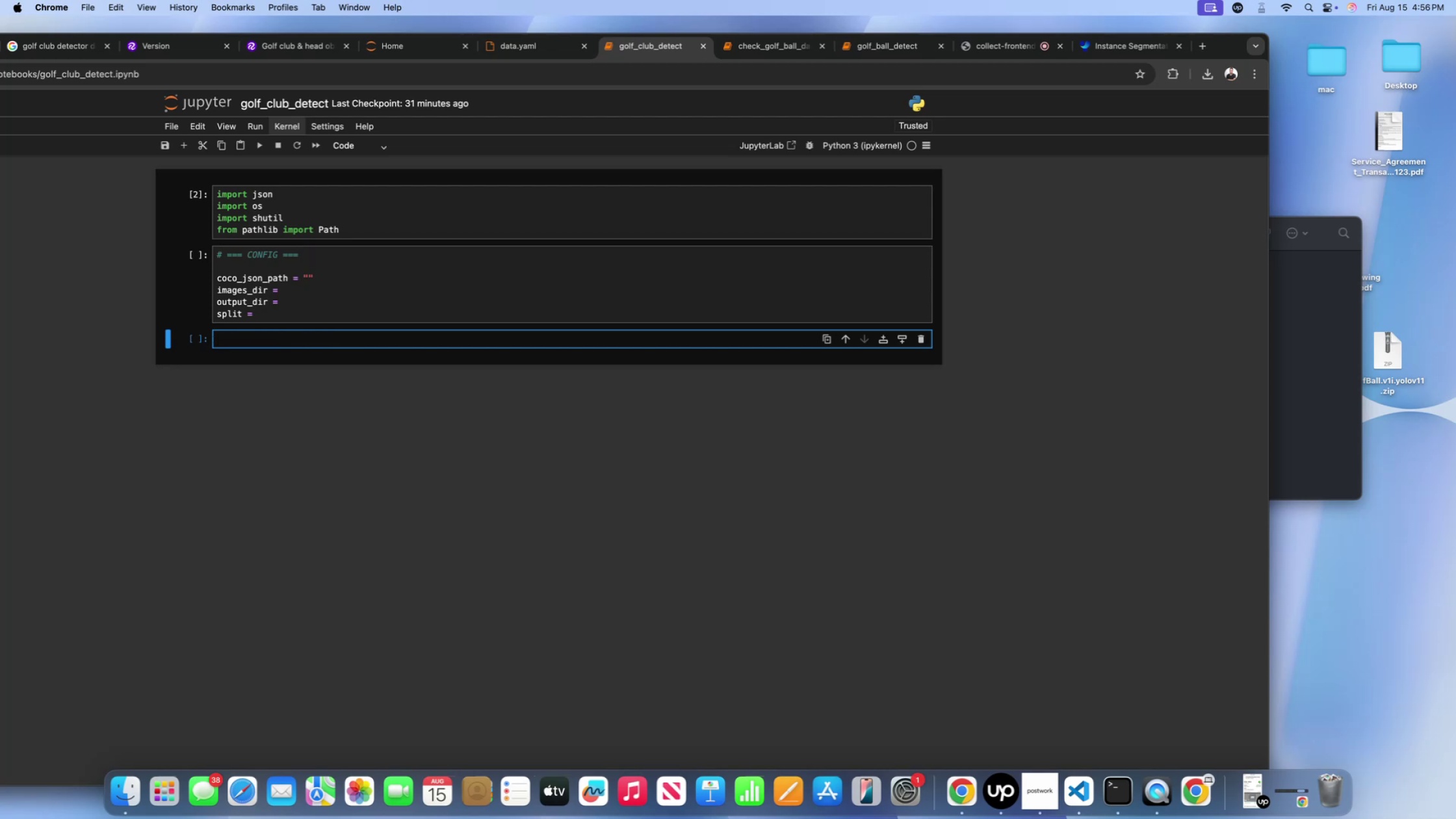 
key(Shift+3)
 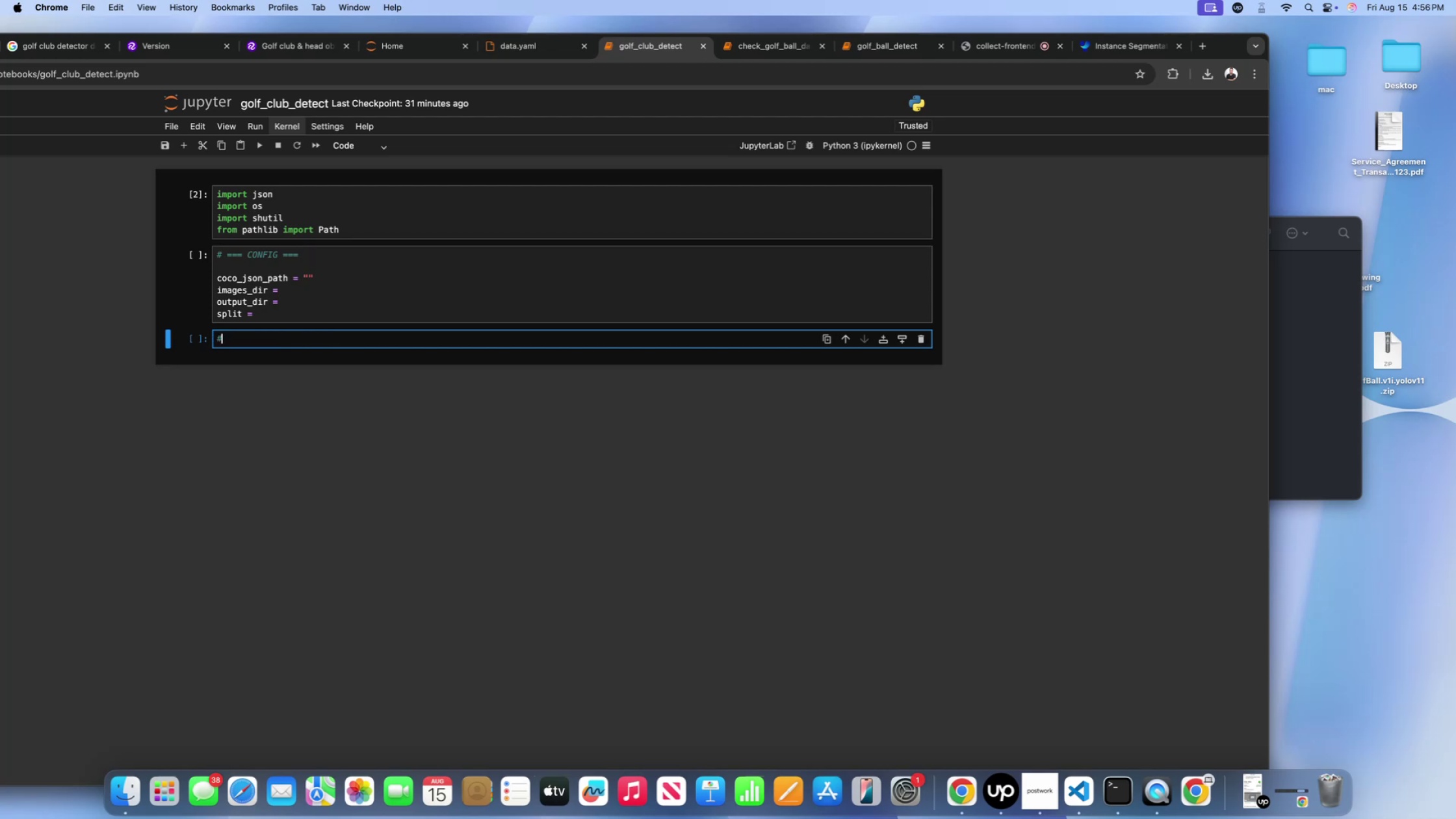 
key(Space)
 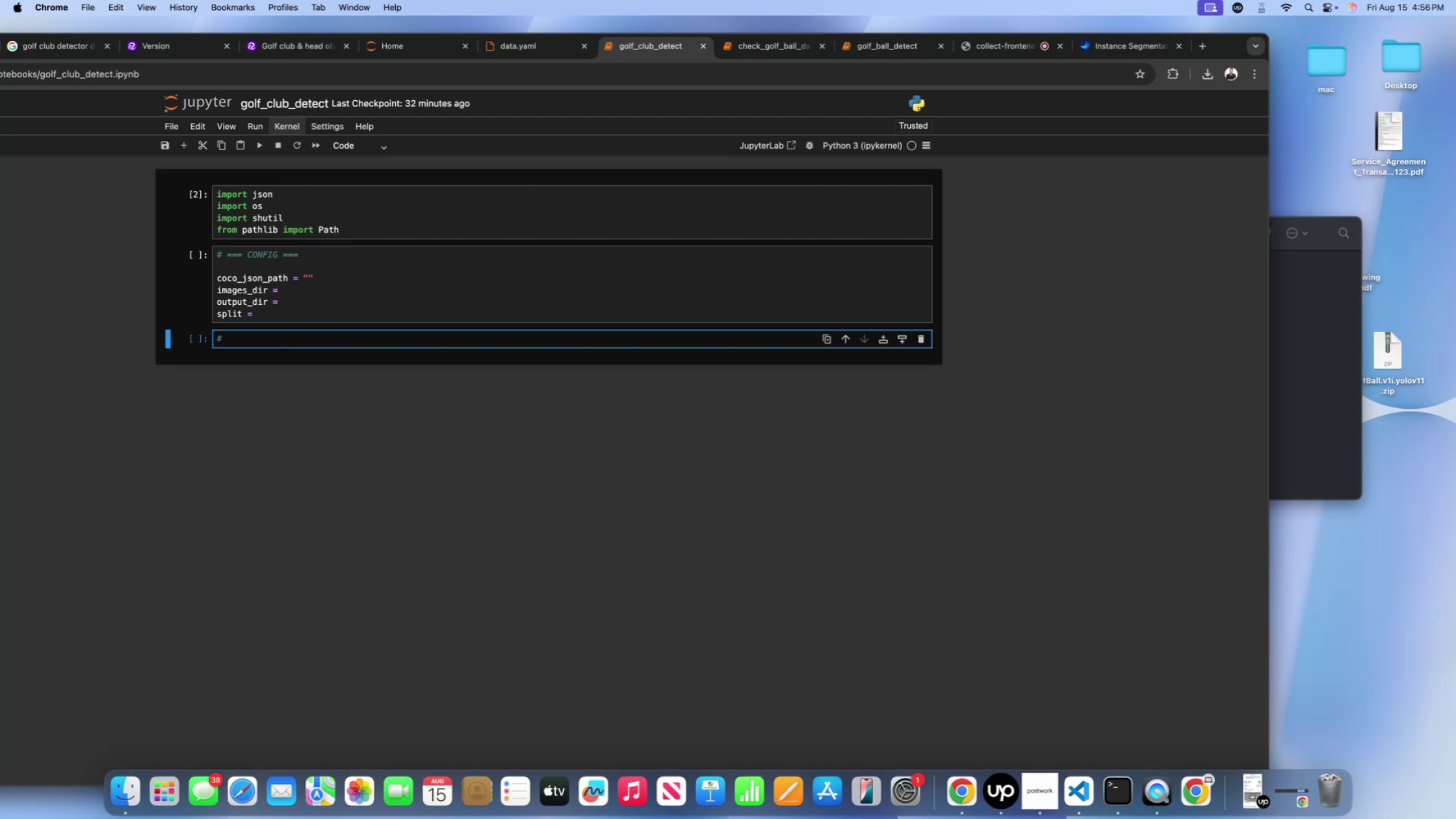 
key(Equal)
 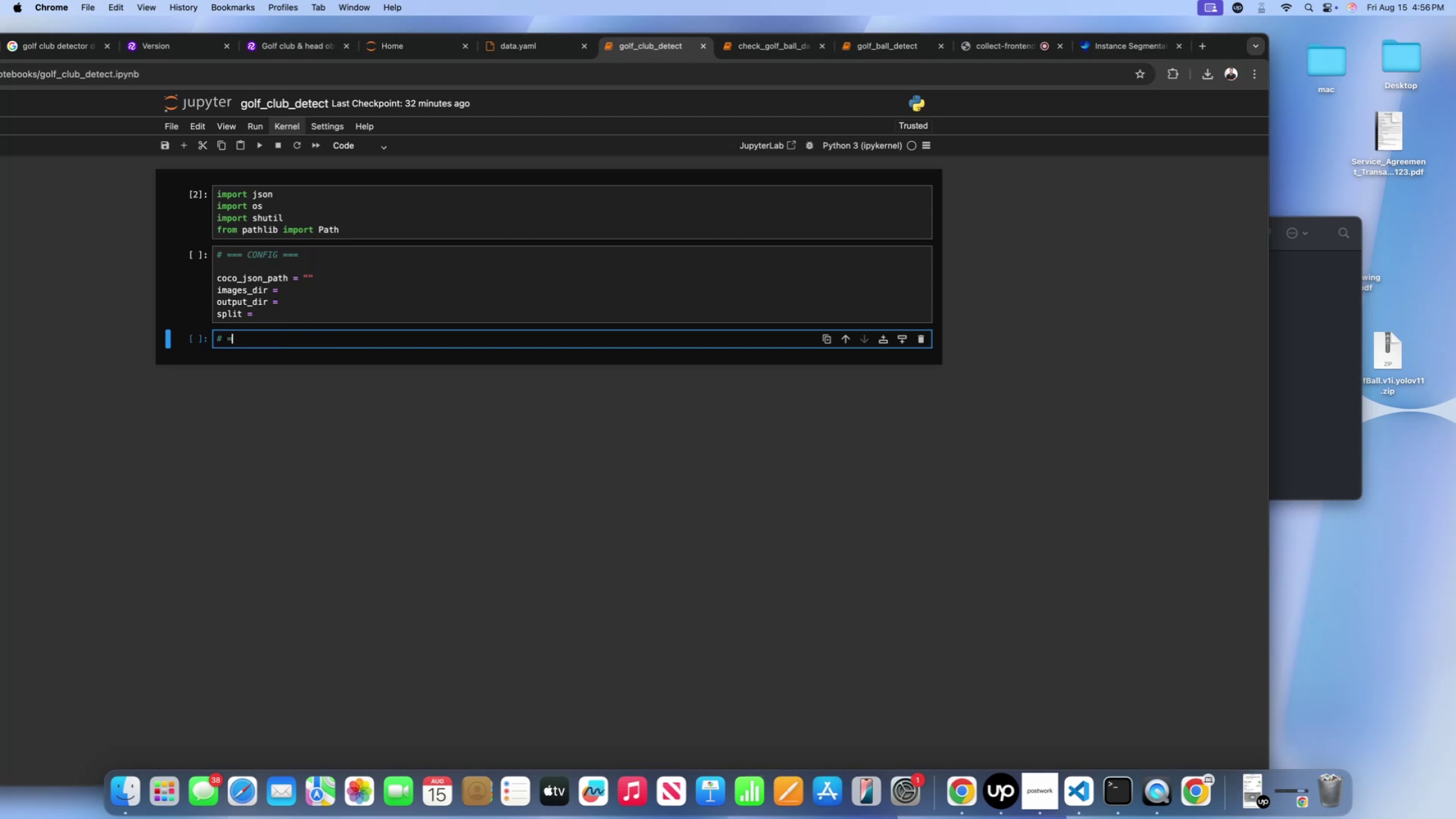 
key(Equal)
 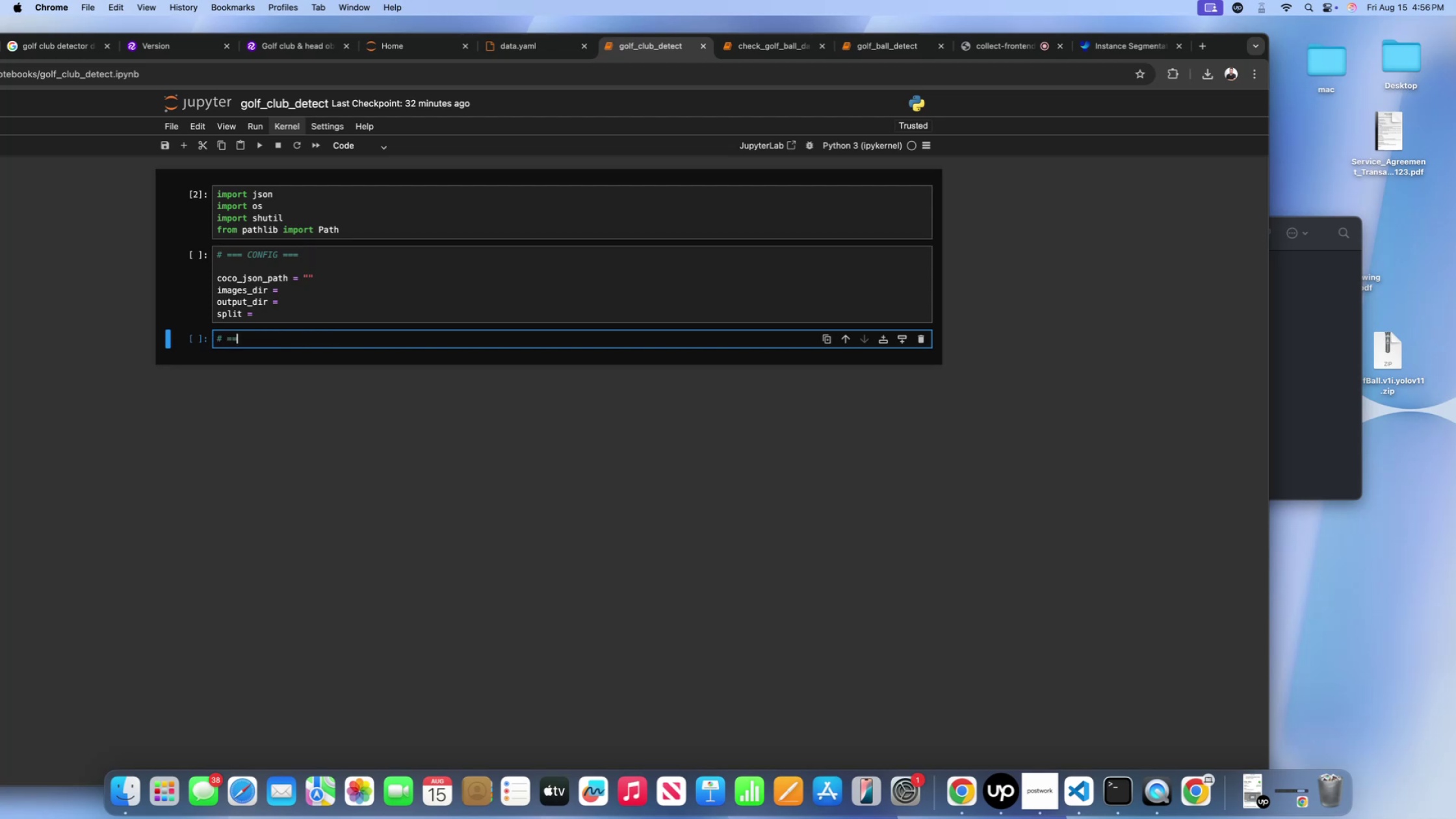 
key(Equal)
 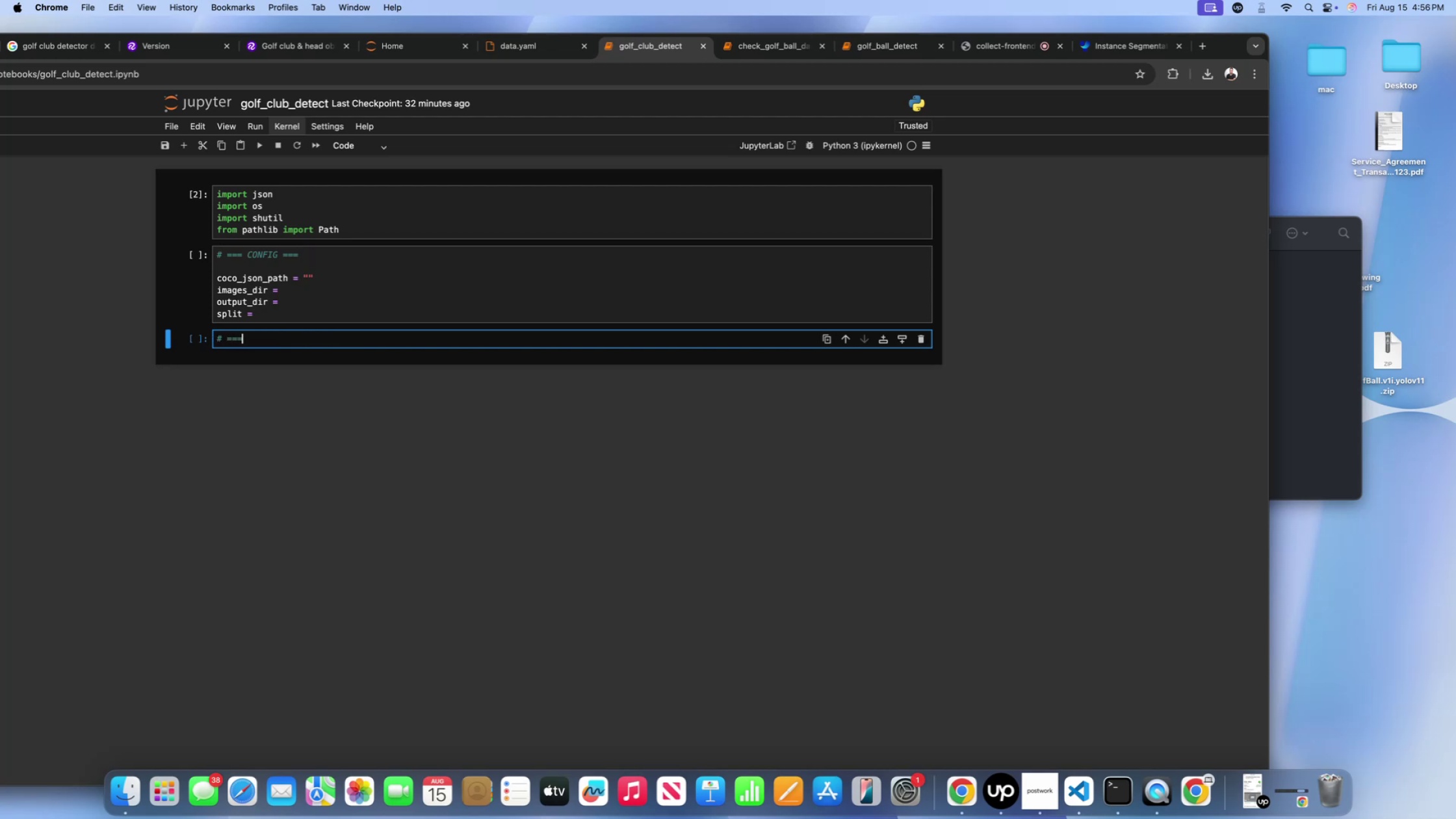 
key(Equal)
 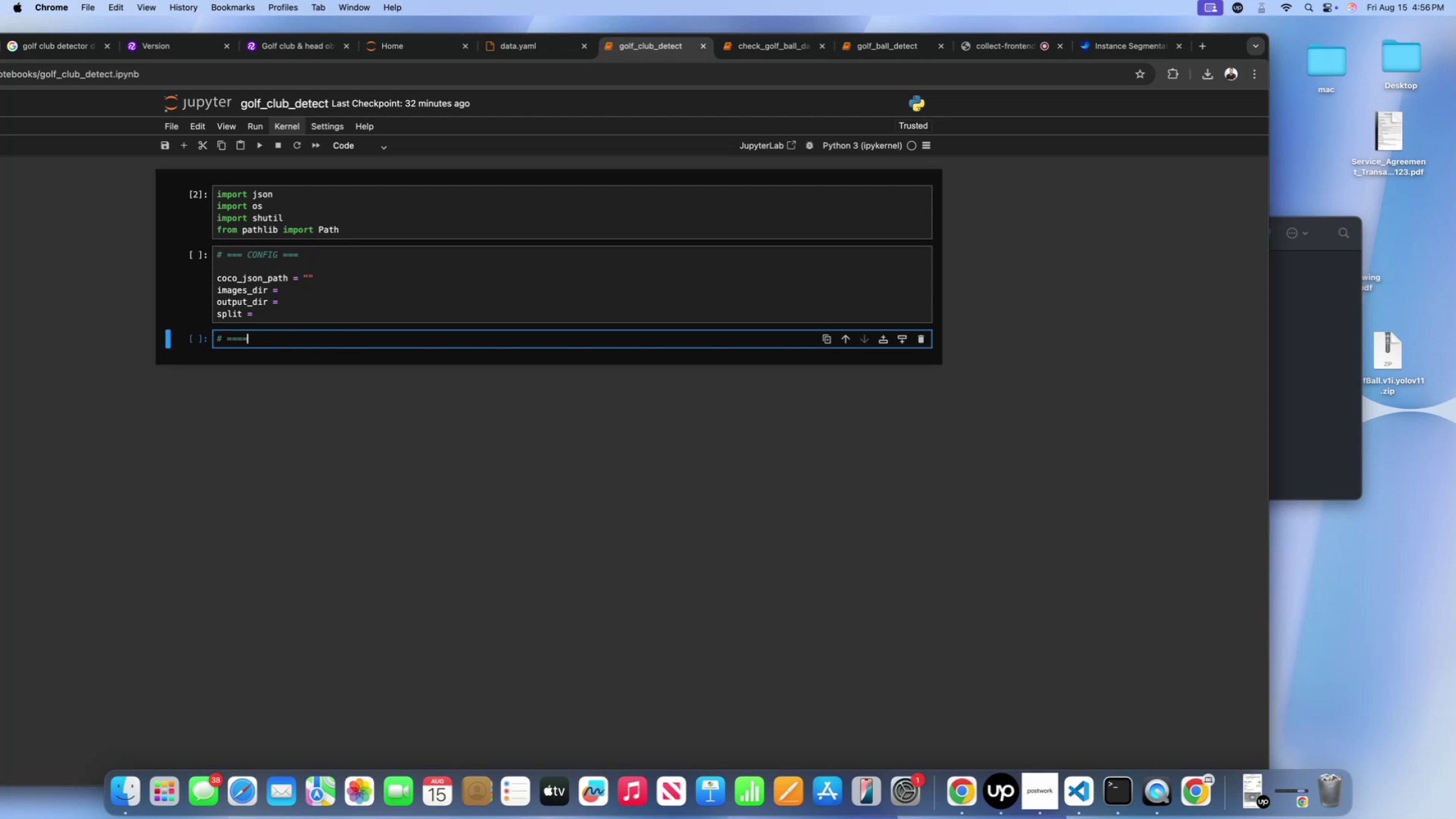 
key(Equal)
 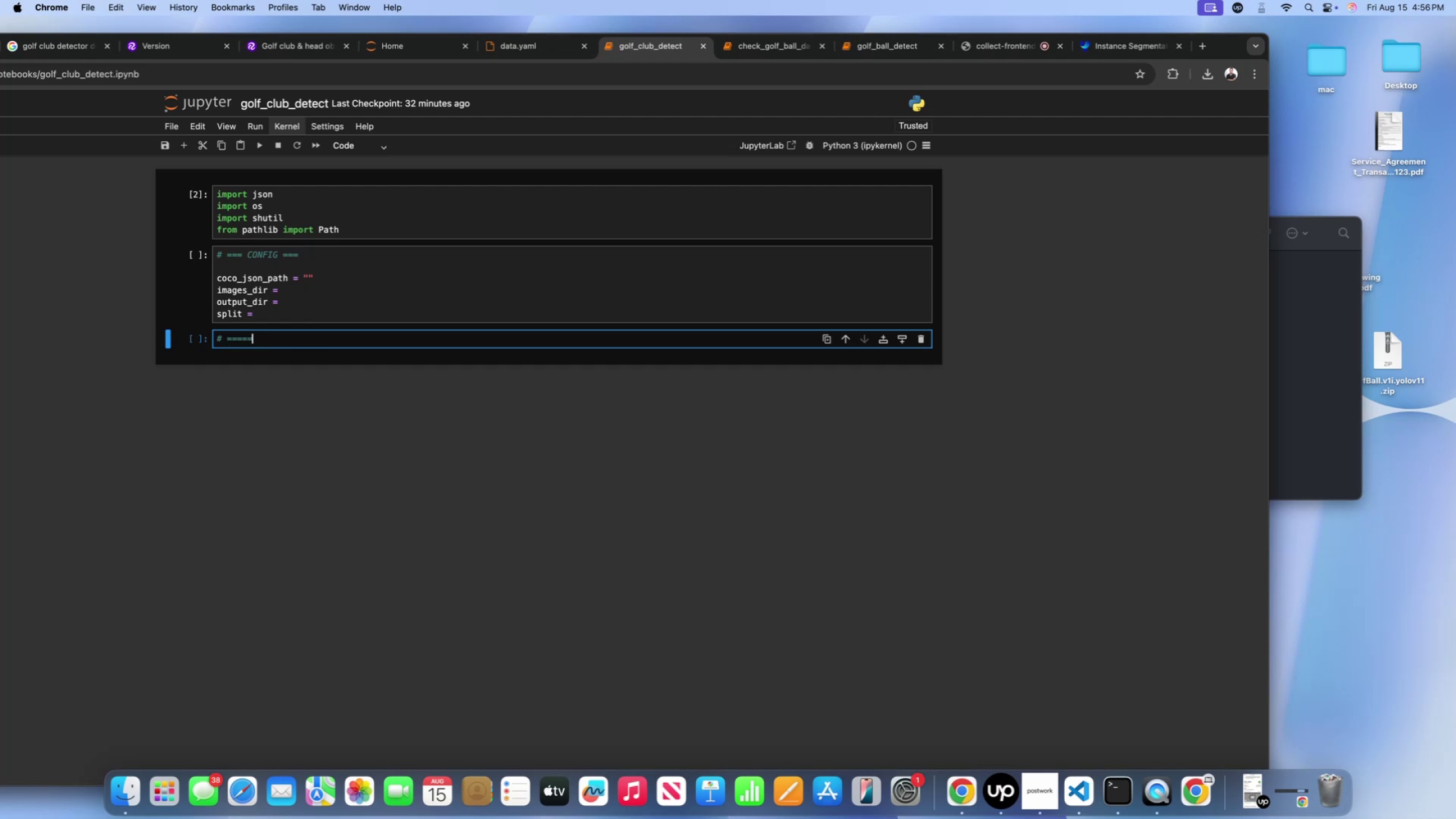 
scroll: coordinate [220, 231], scroll_direction: up, amount: 3.0
 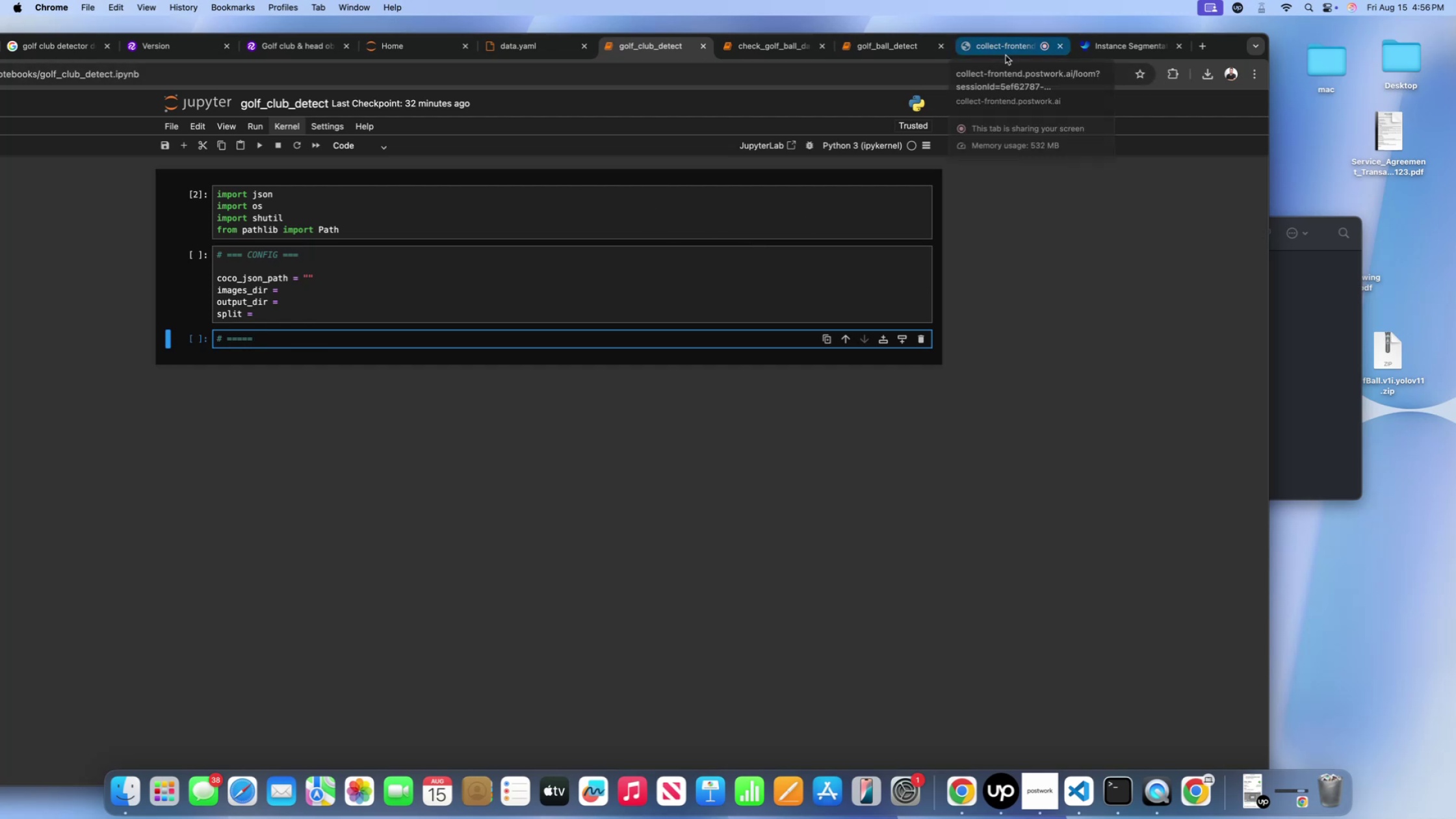 
left_click([999, 52])
 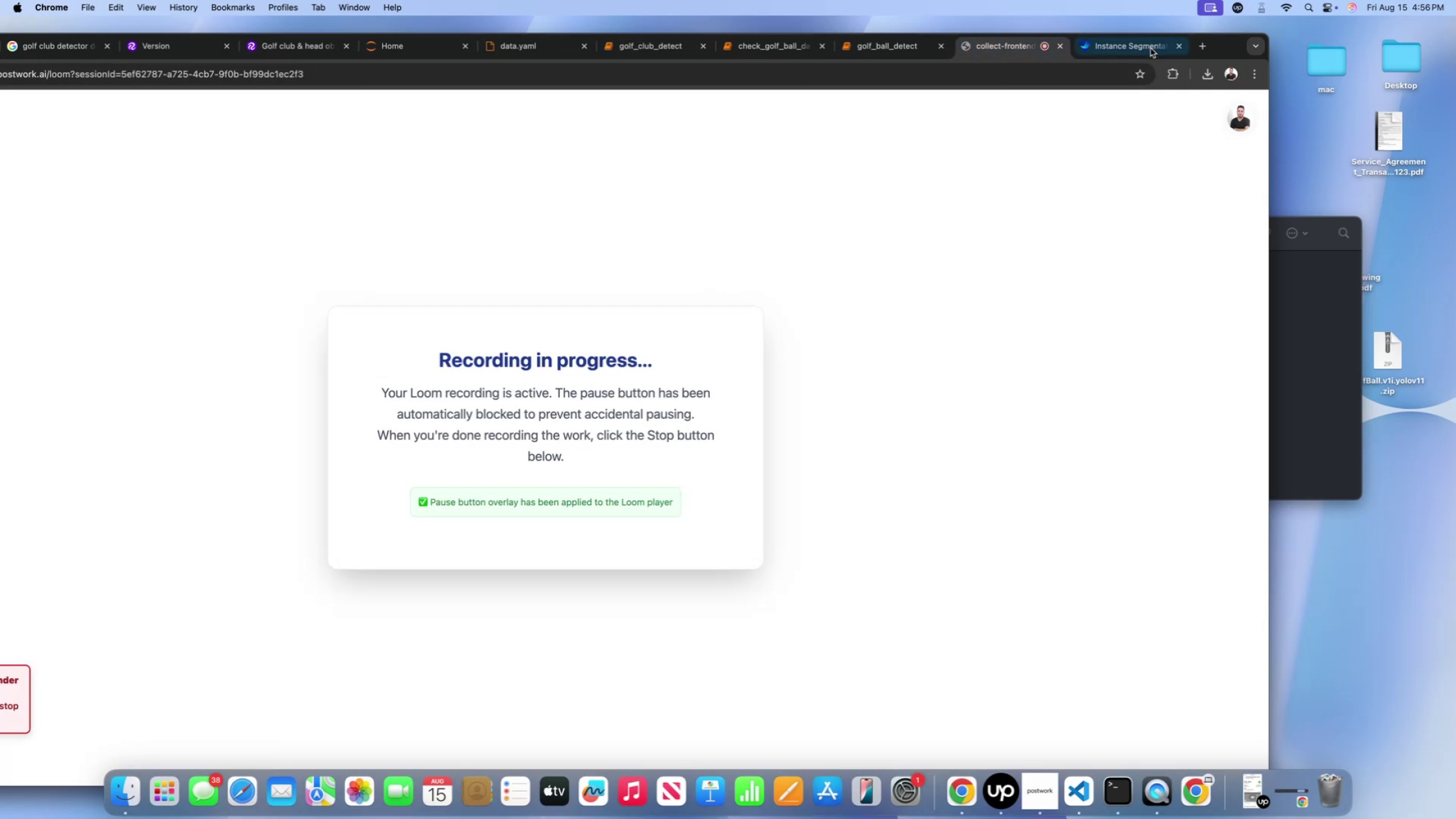 
scroll: coordinate [1212, 46], scroll_direction: down, amount: 1.0
 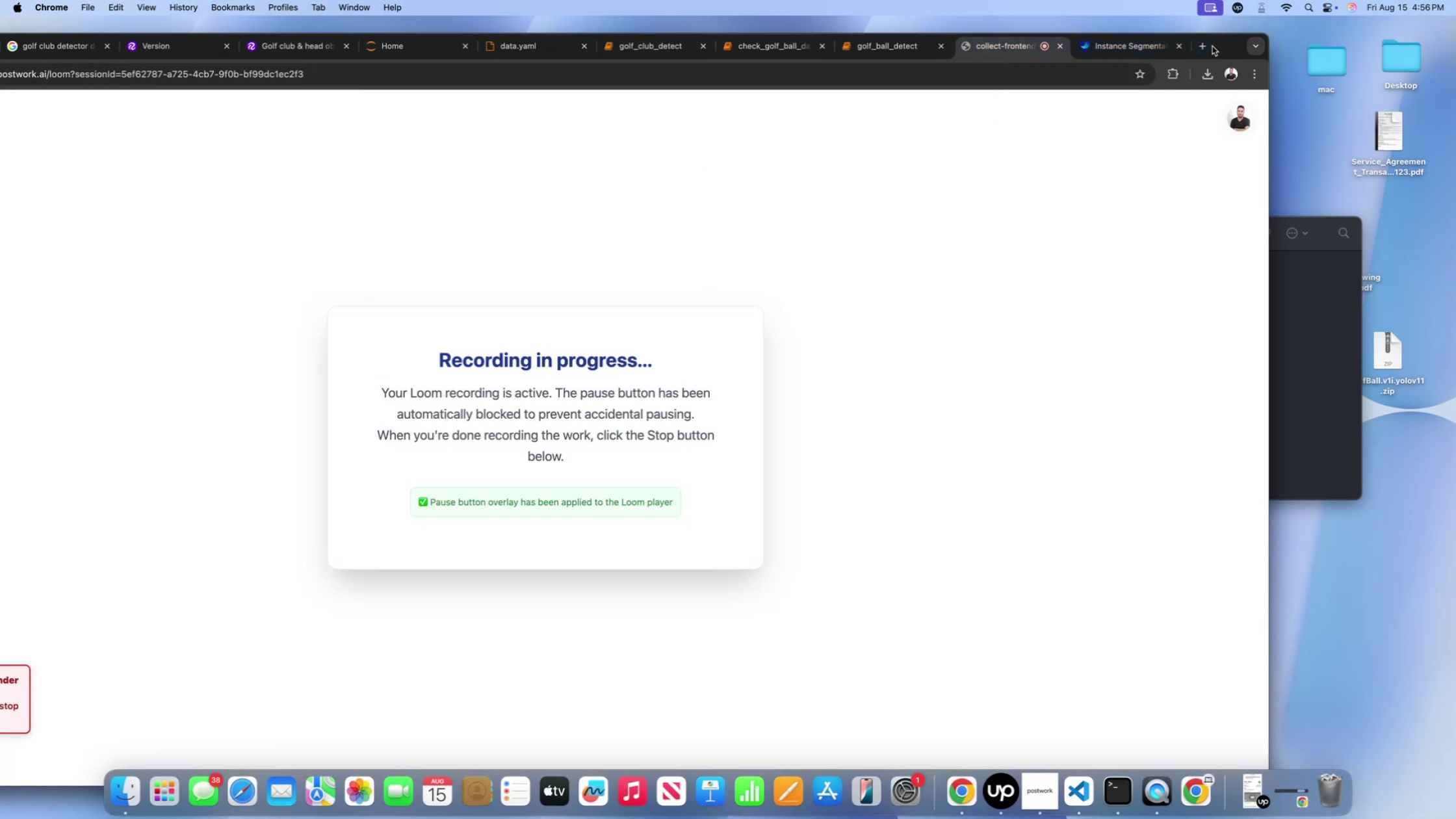 
left_click_drag(start_coordinate=[1212, 46], to_coordinate=[1377, 37])
 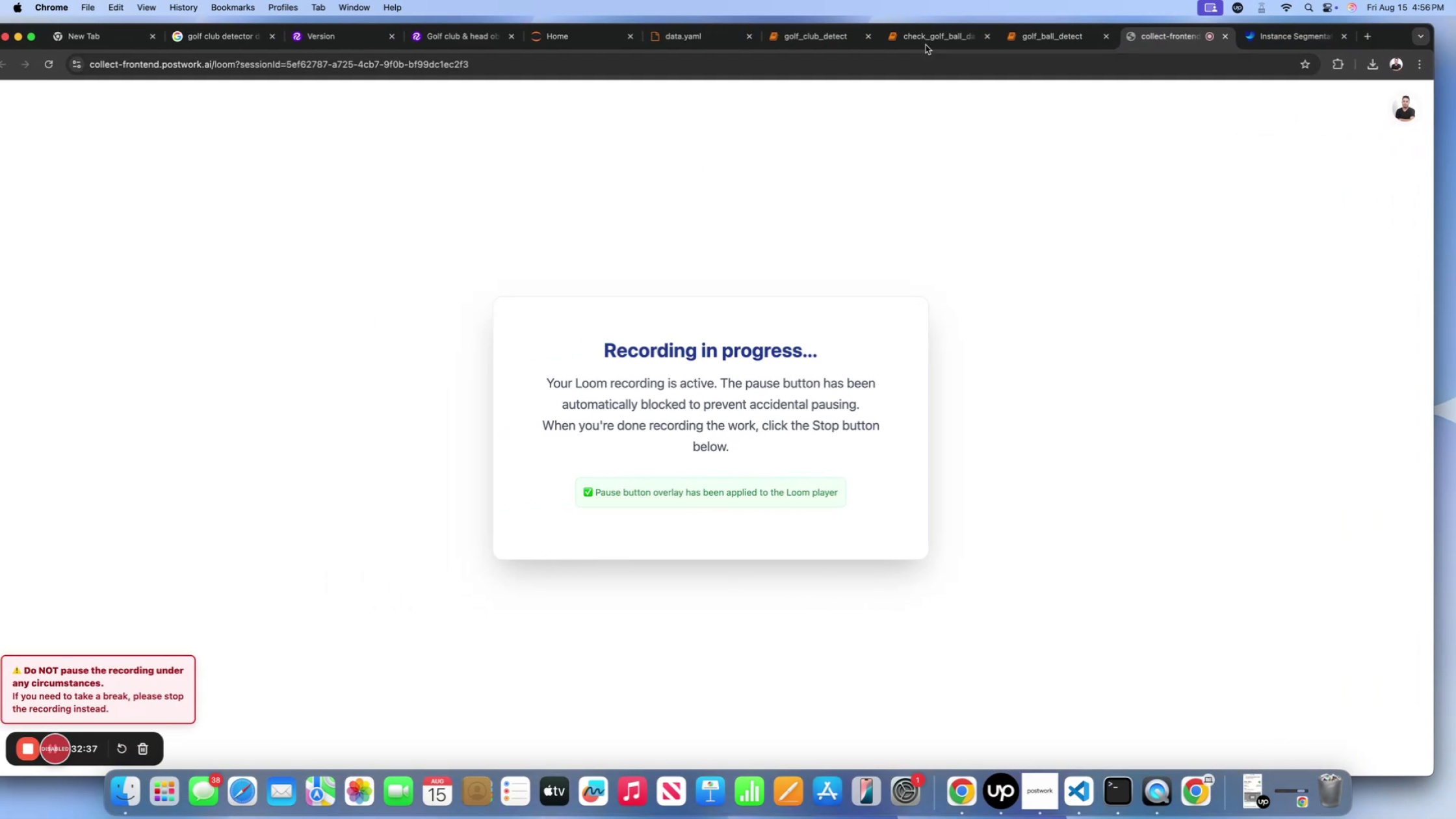 
left_click([927, 33])
 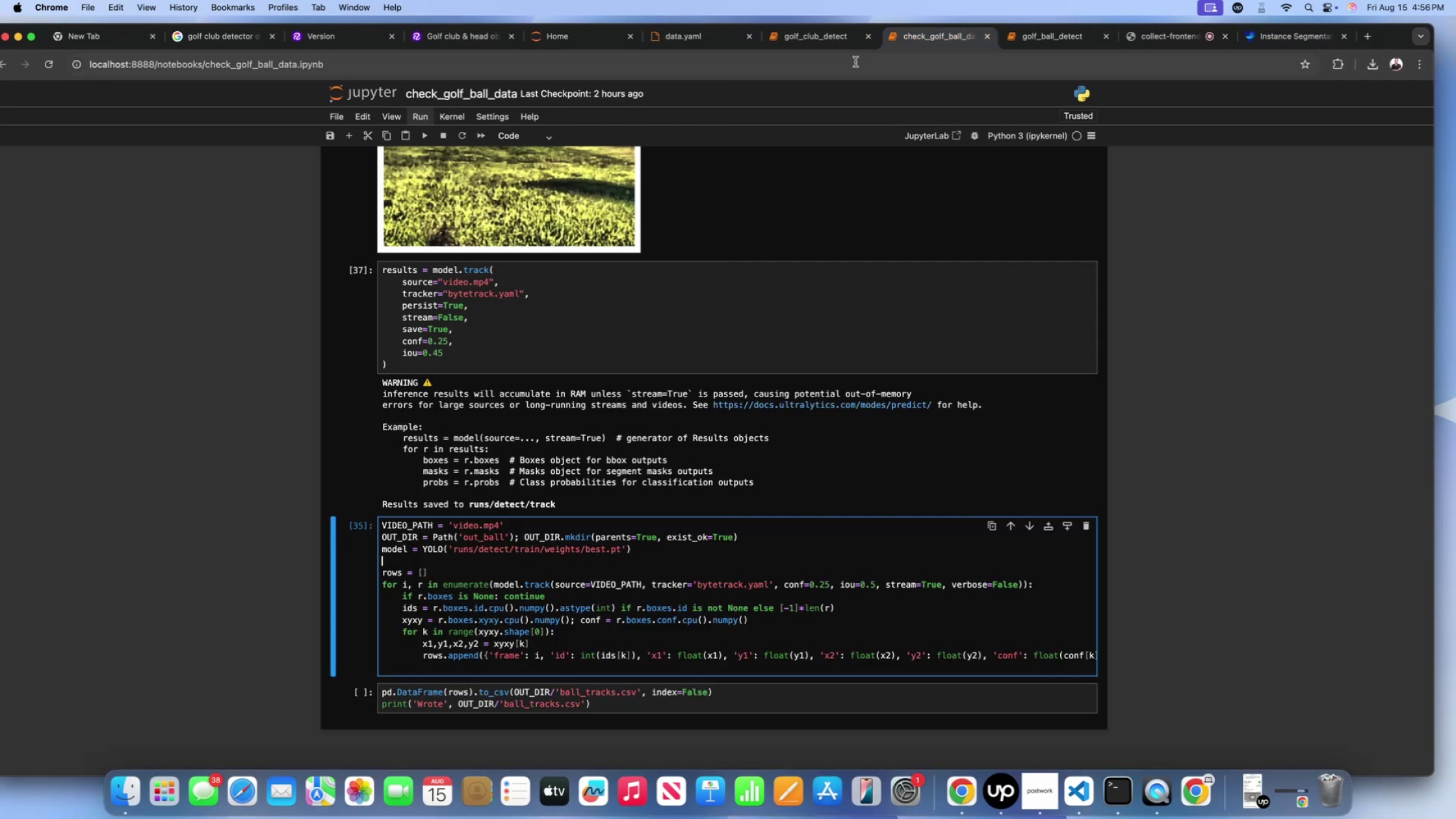 
mouse_move([849, 49])
 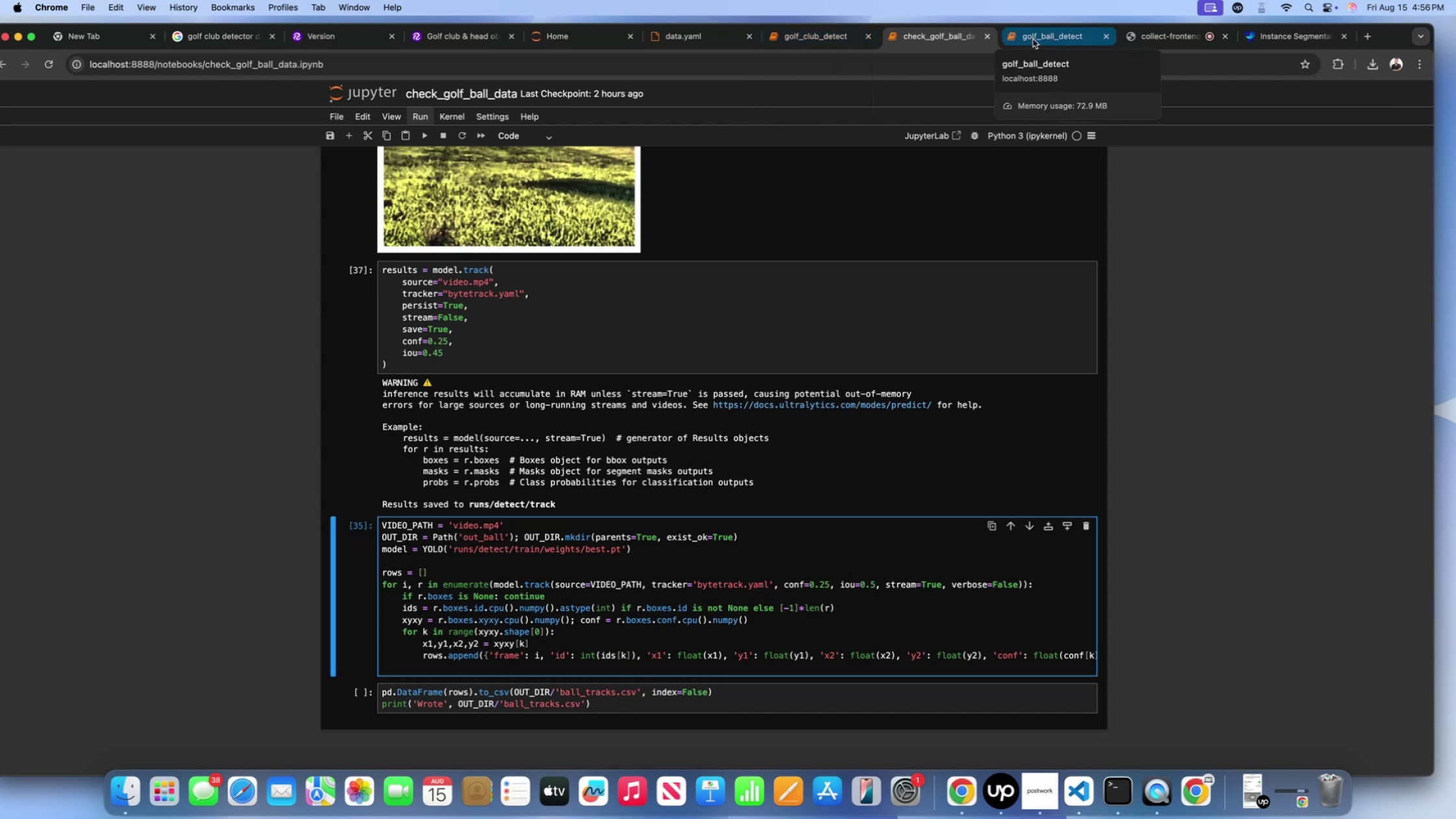 
left_click([1033, 39])
 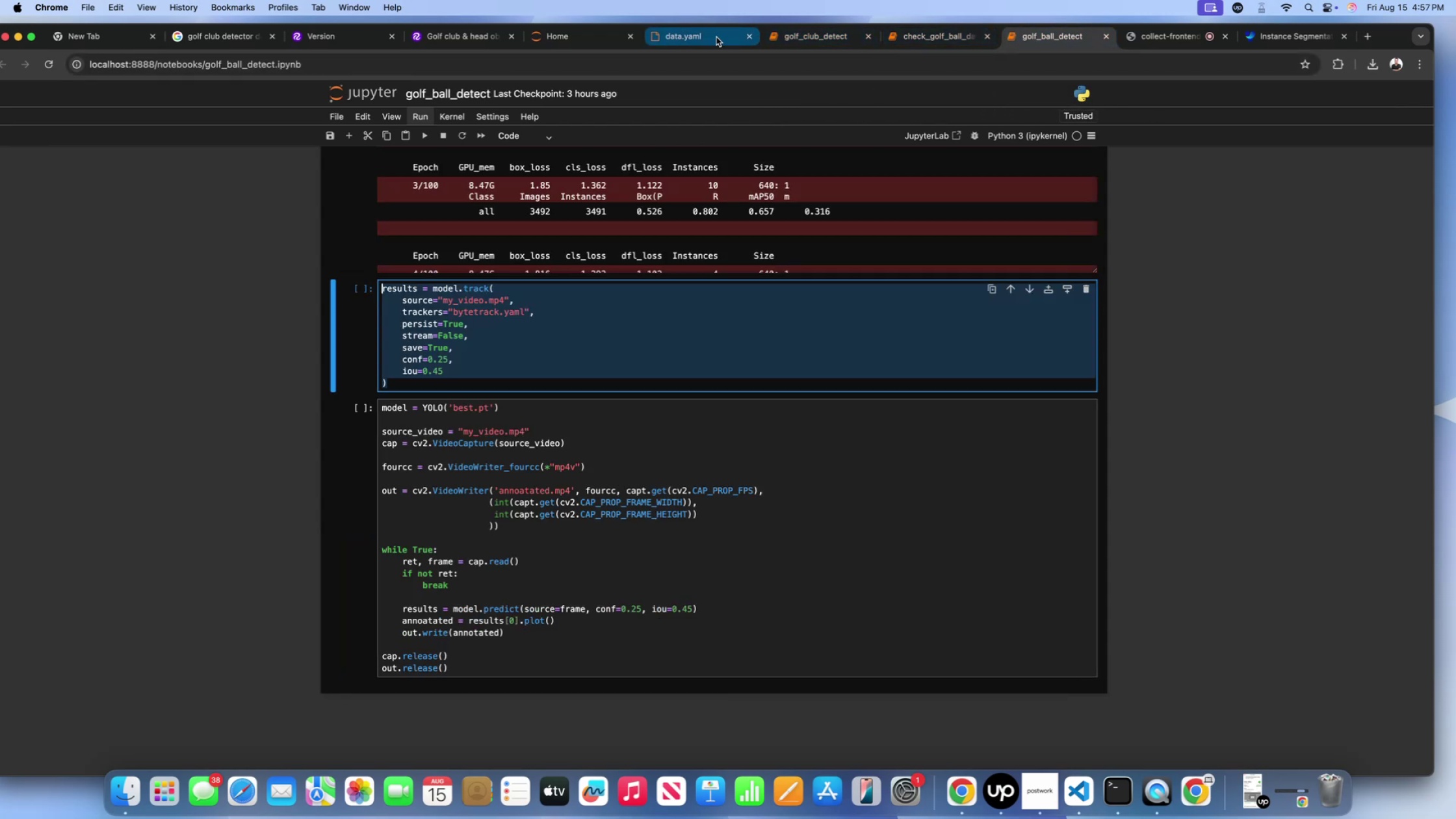 
left_click([792, 36])
 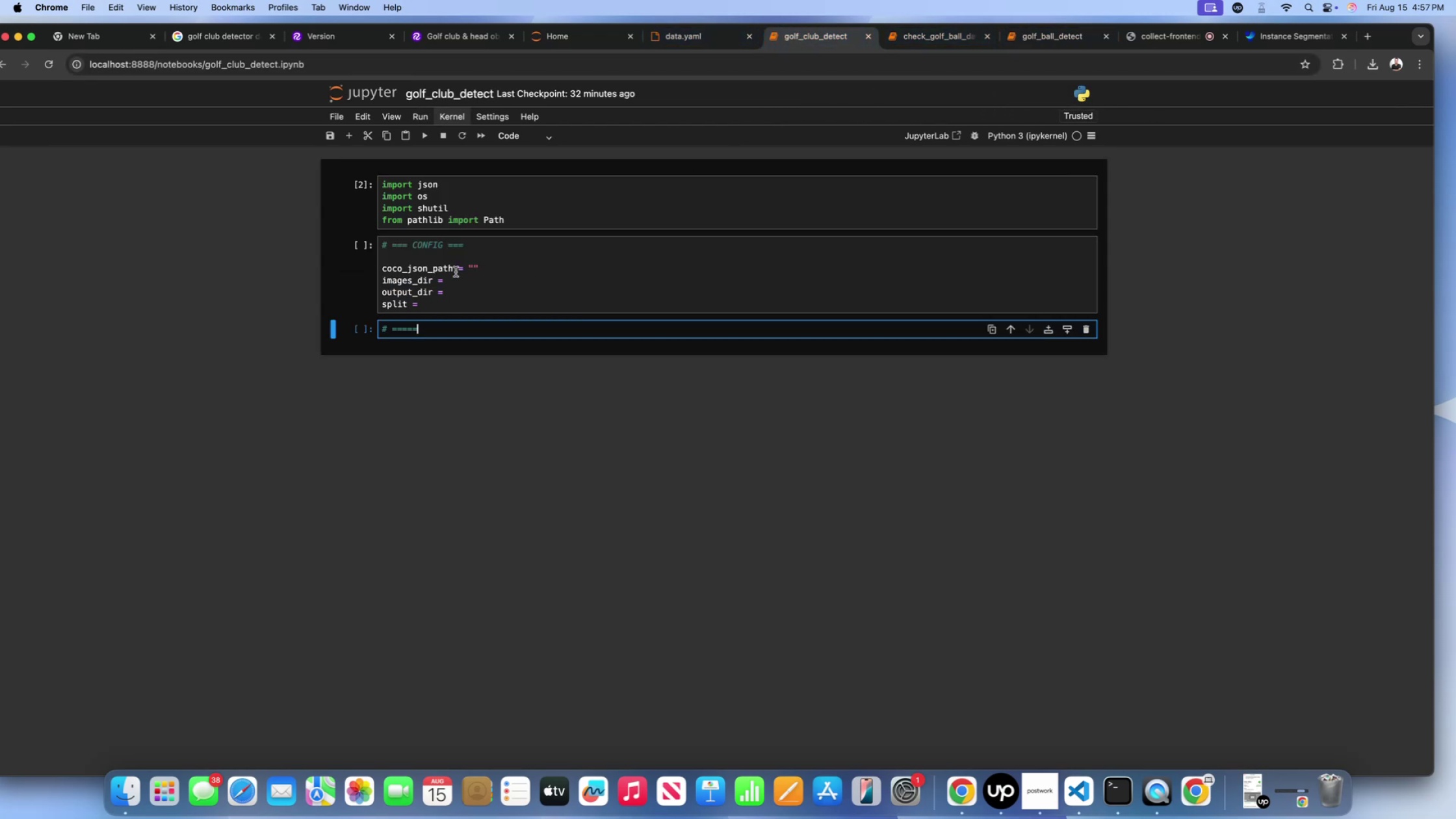 
left_click([487, 265])
 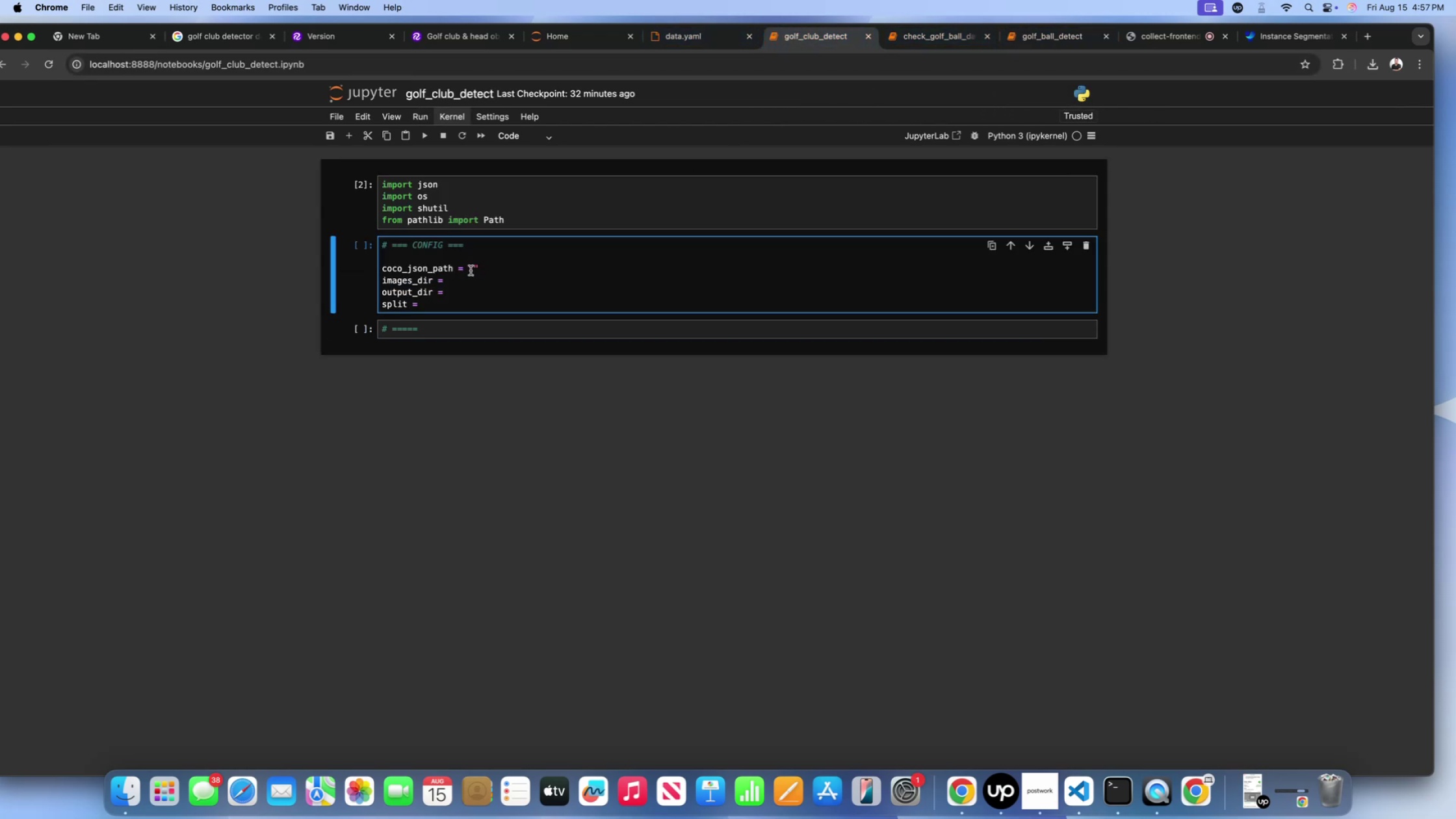 
left_click([471, 270])
 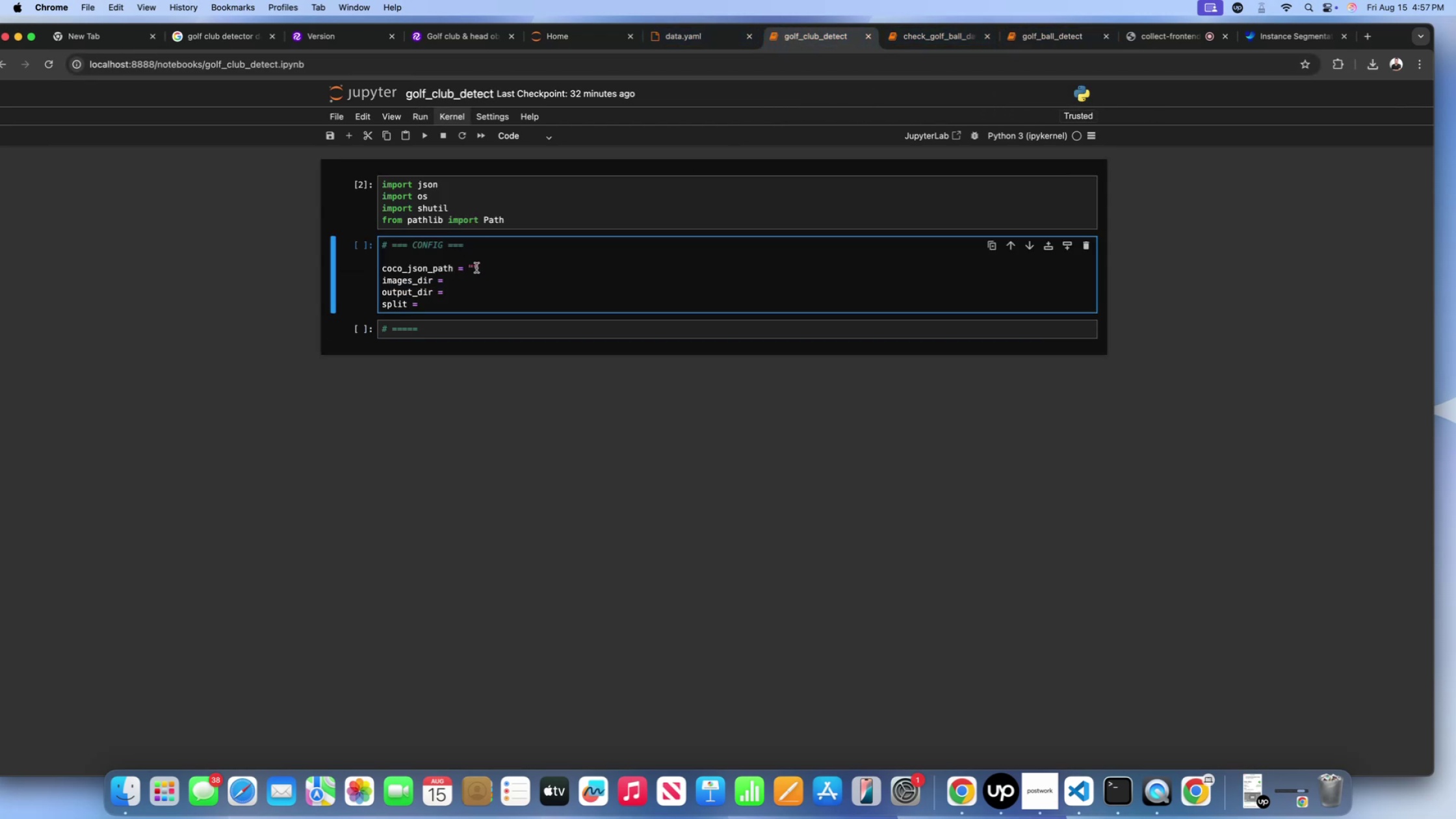 
left_click([476, 268])
 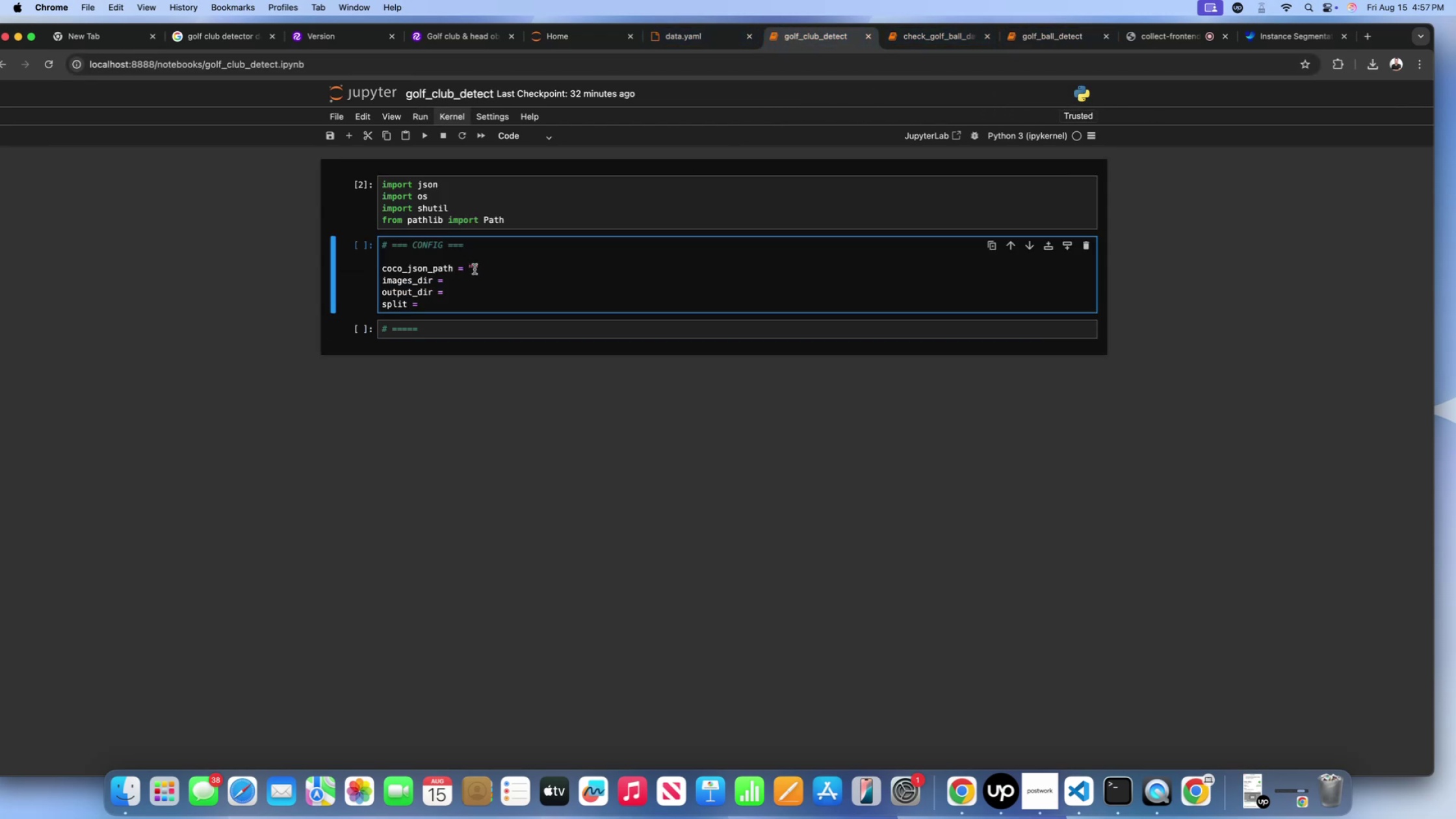 
left_click([474, 269])
 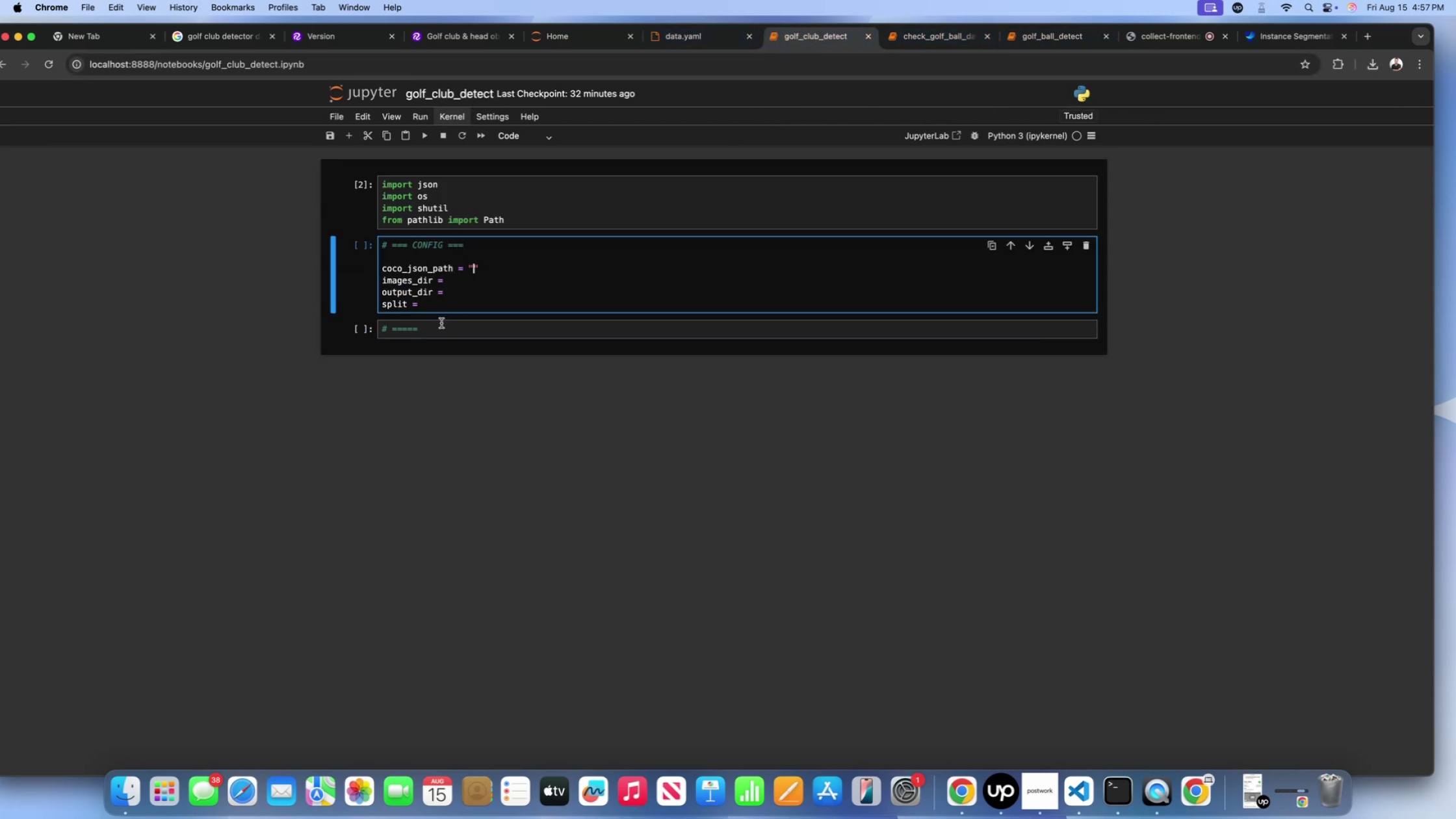 
left_click([448, 313])
 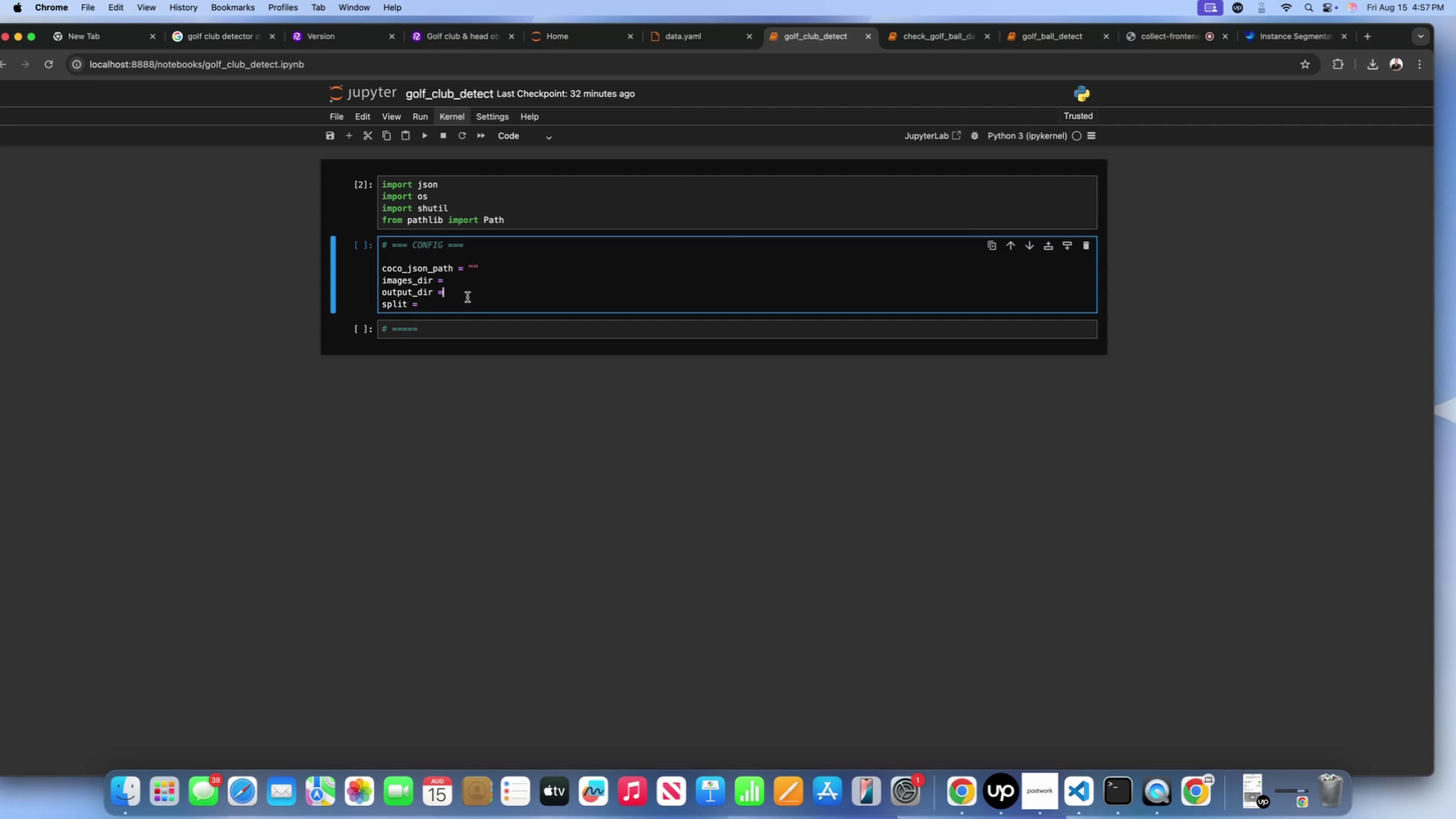 
left_click([467, 297])
 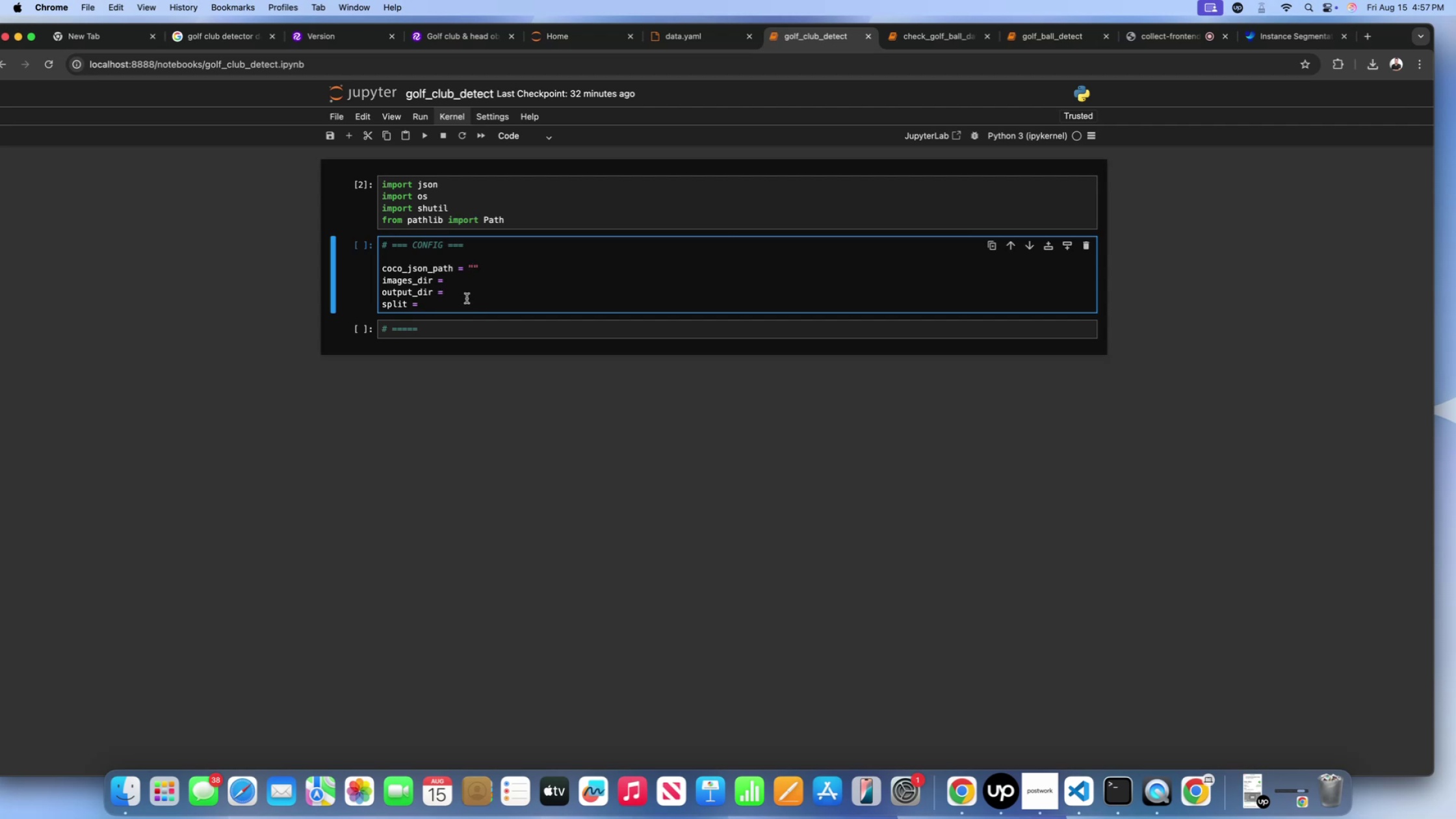 
left_click([467, 298])
 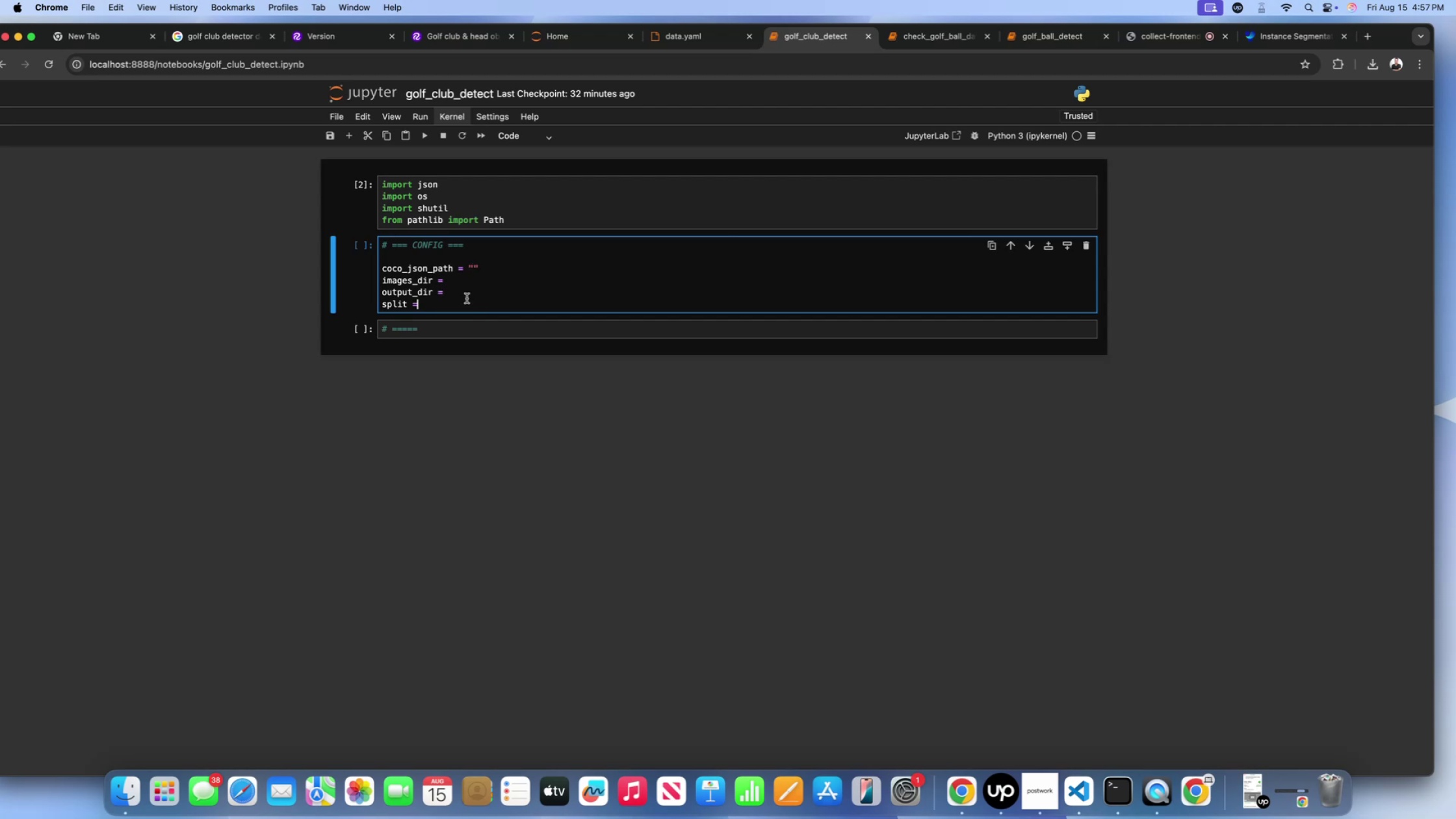 
key(Space)
 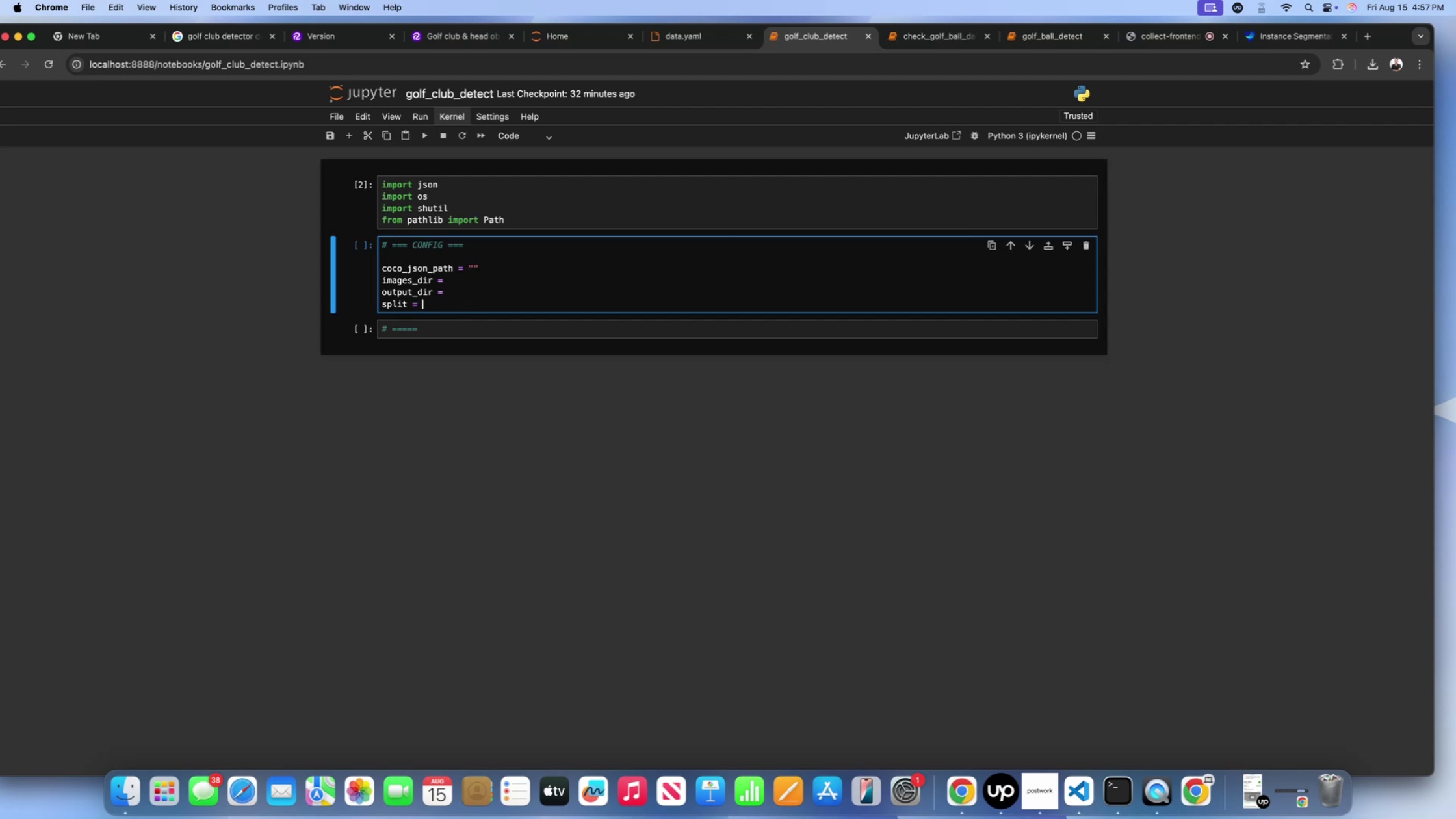 
key(Shift+Quote)
 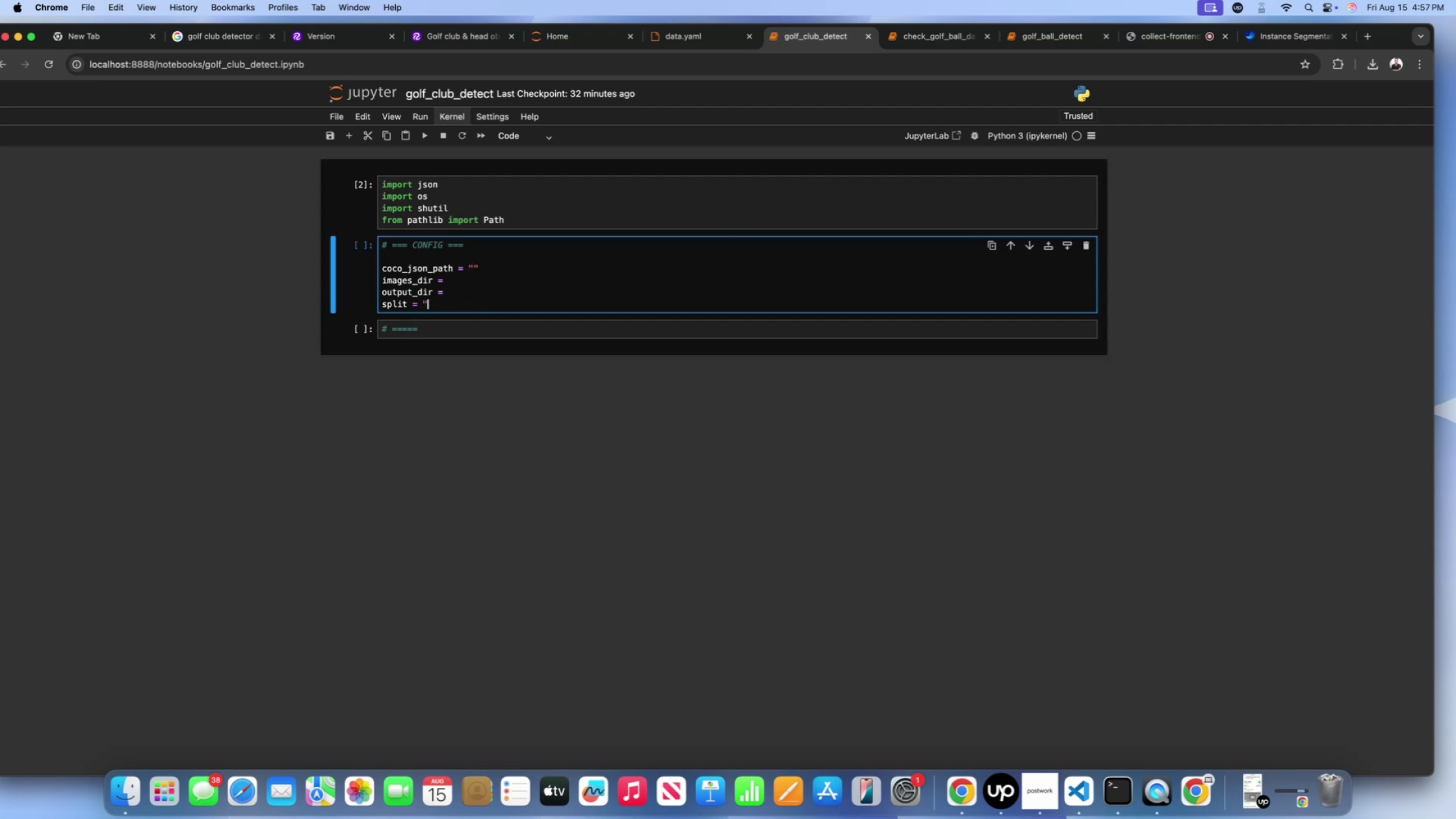 
key(Shift+ShiftLeft)
 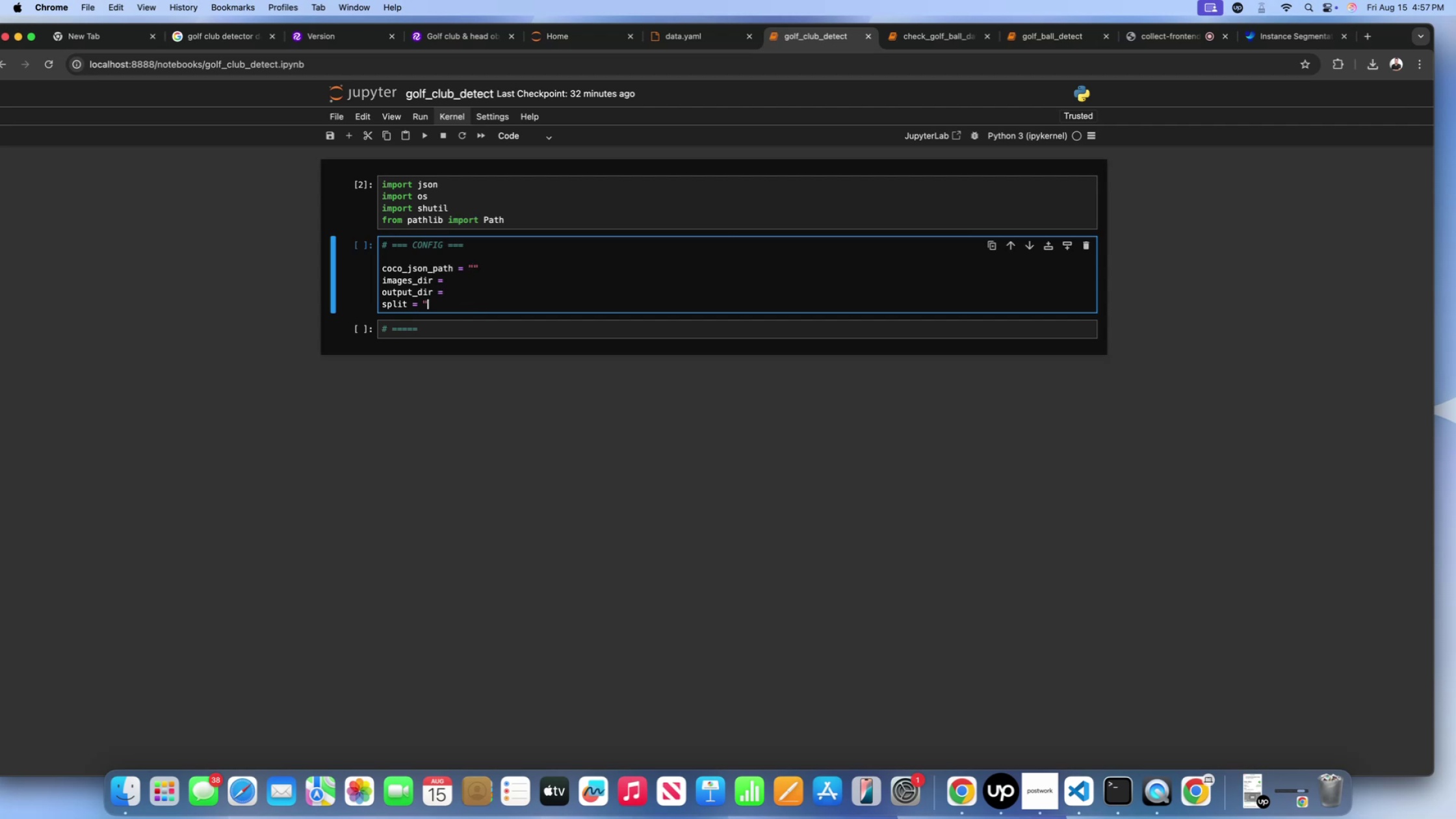 
key(Shift+Quote)
 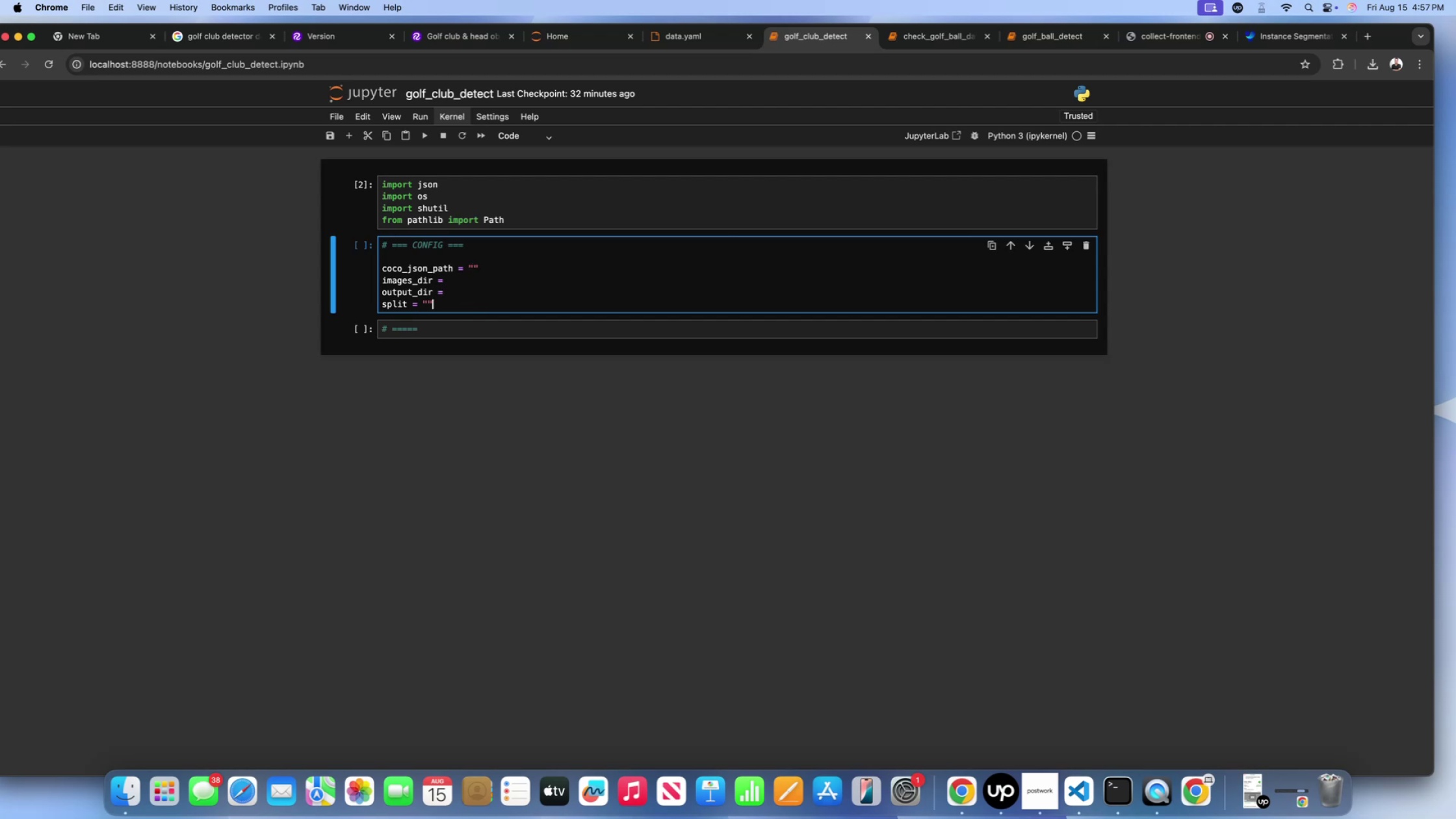 
key(ArrowLeft)
 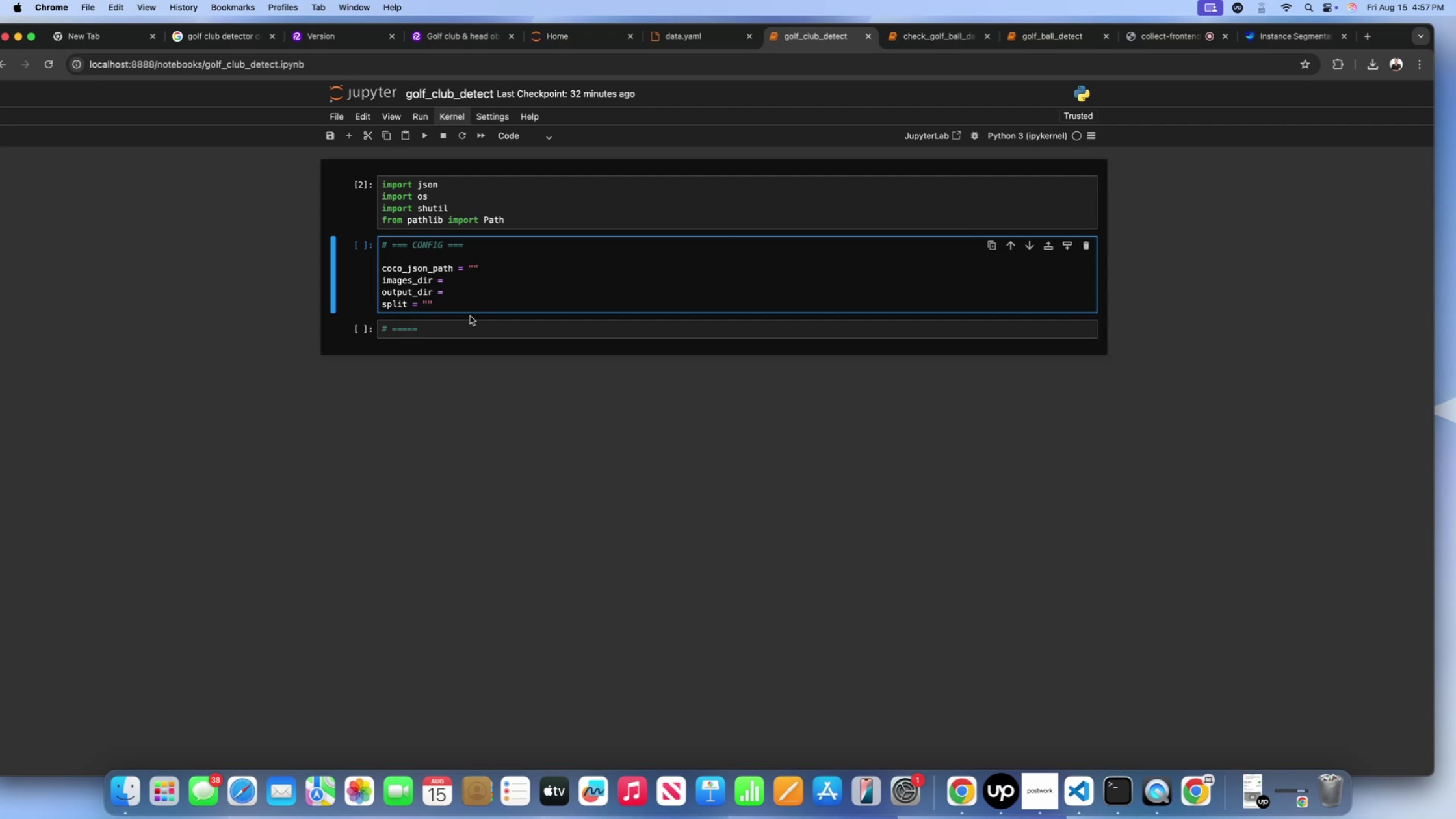 
left_click([467, 326])
 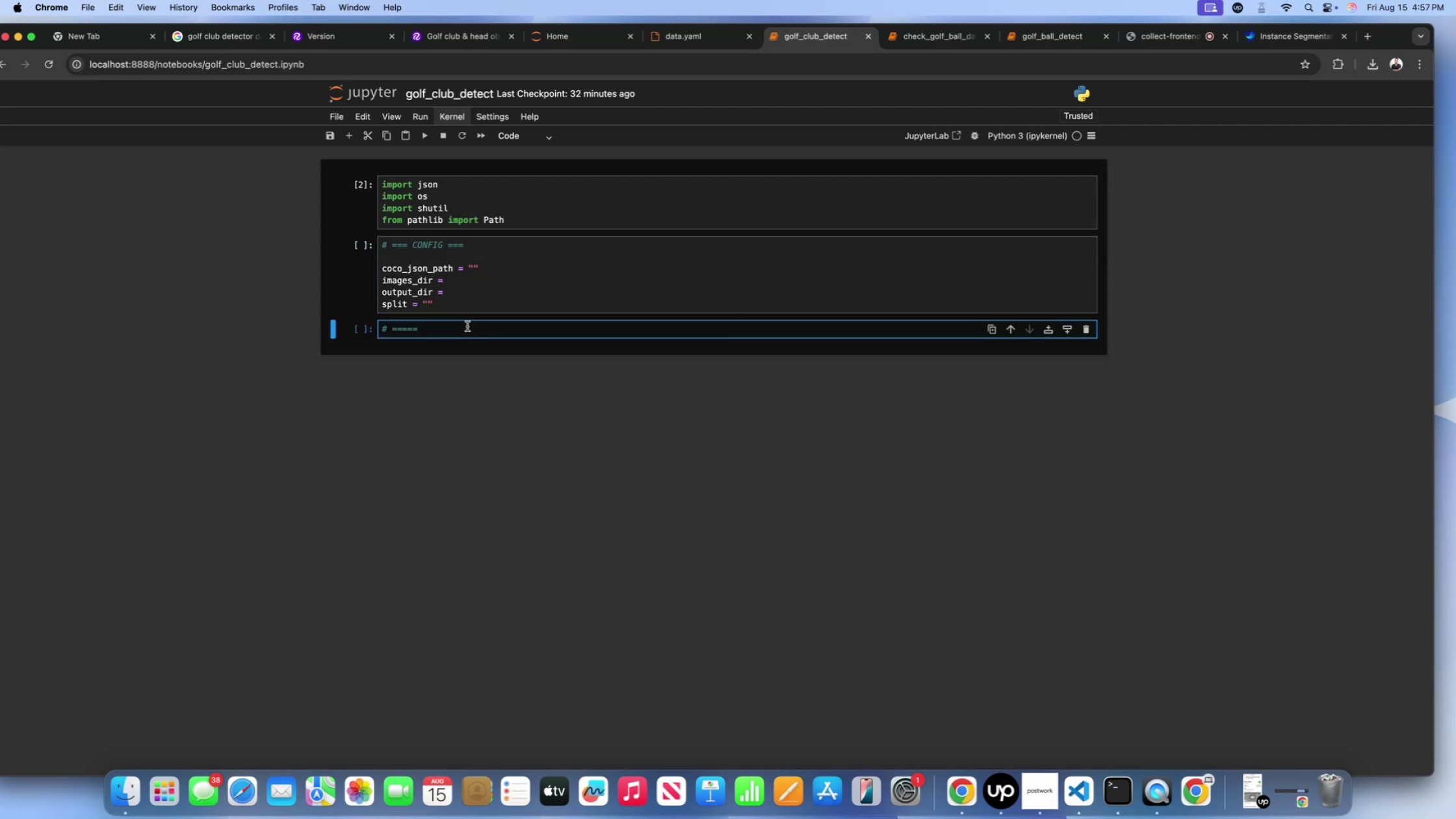 
type( CO)
key(Backspace)
key(Backspace)
type(CRETE YOLO FOLDERS -)
key(Backspace)
type(+)
key(Backspace)
type(===)
 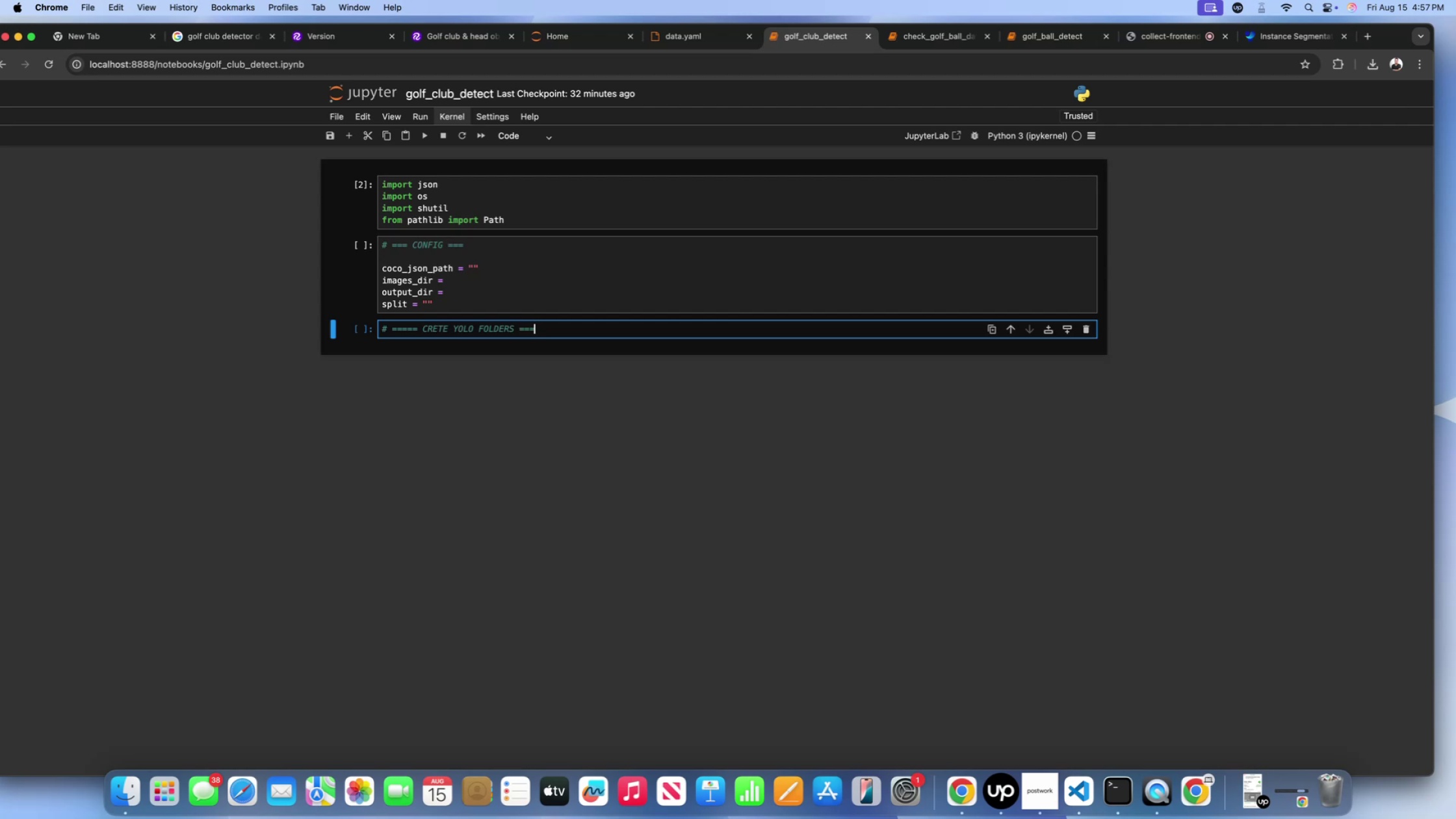 
key(Enter)
 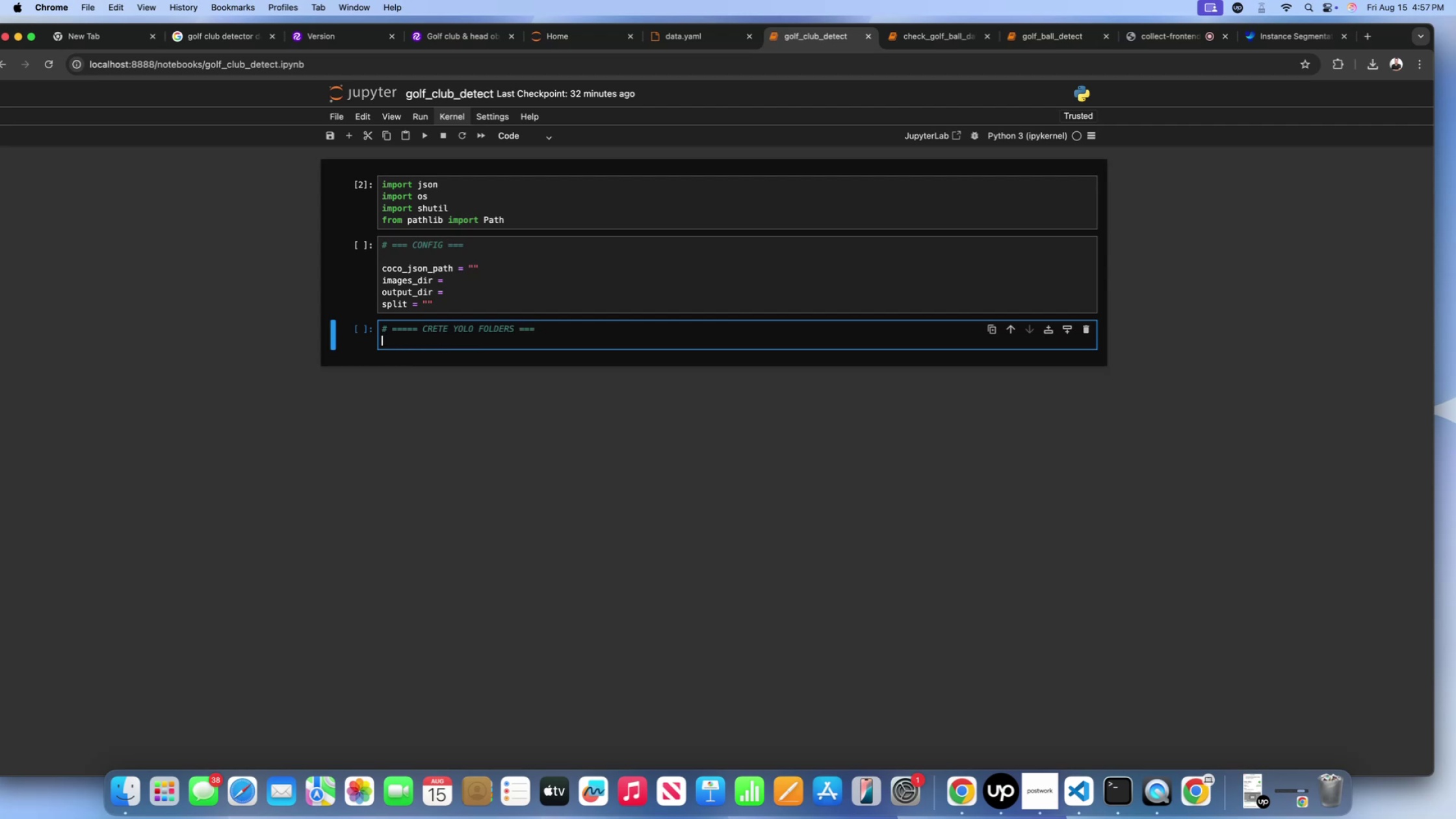 
type(output_images =)
 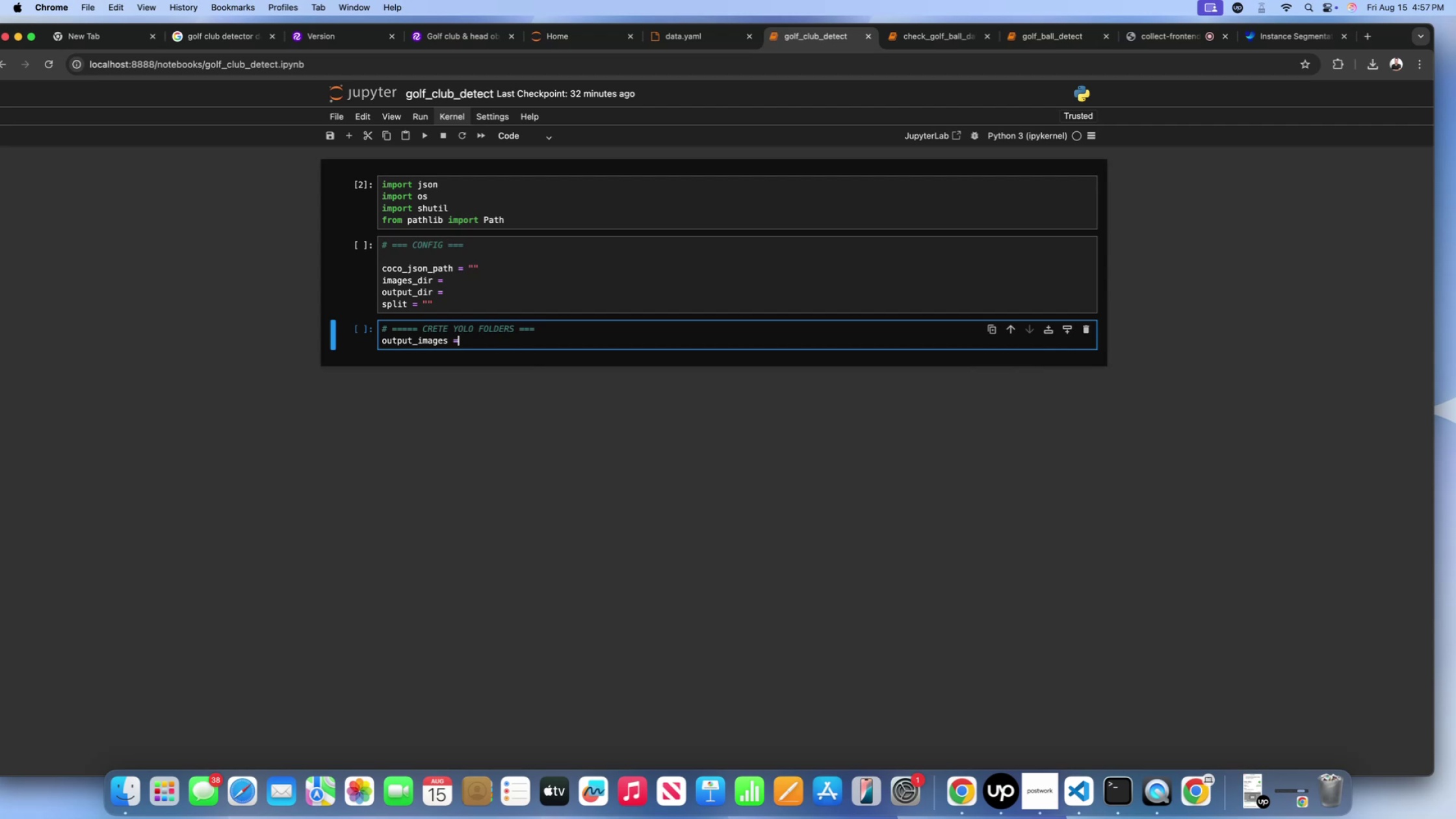 
key(Enter)
 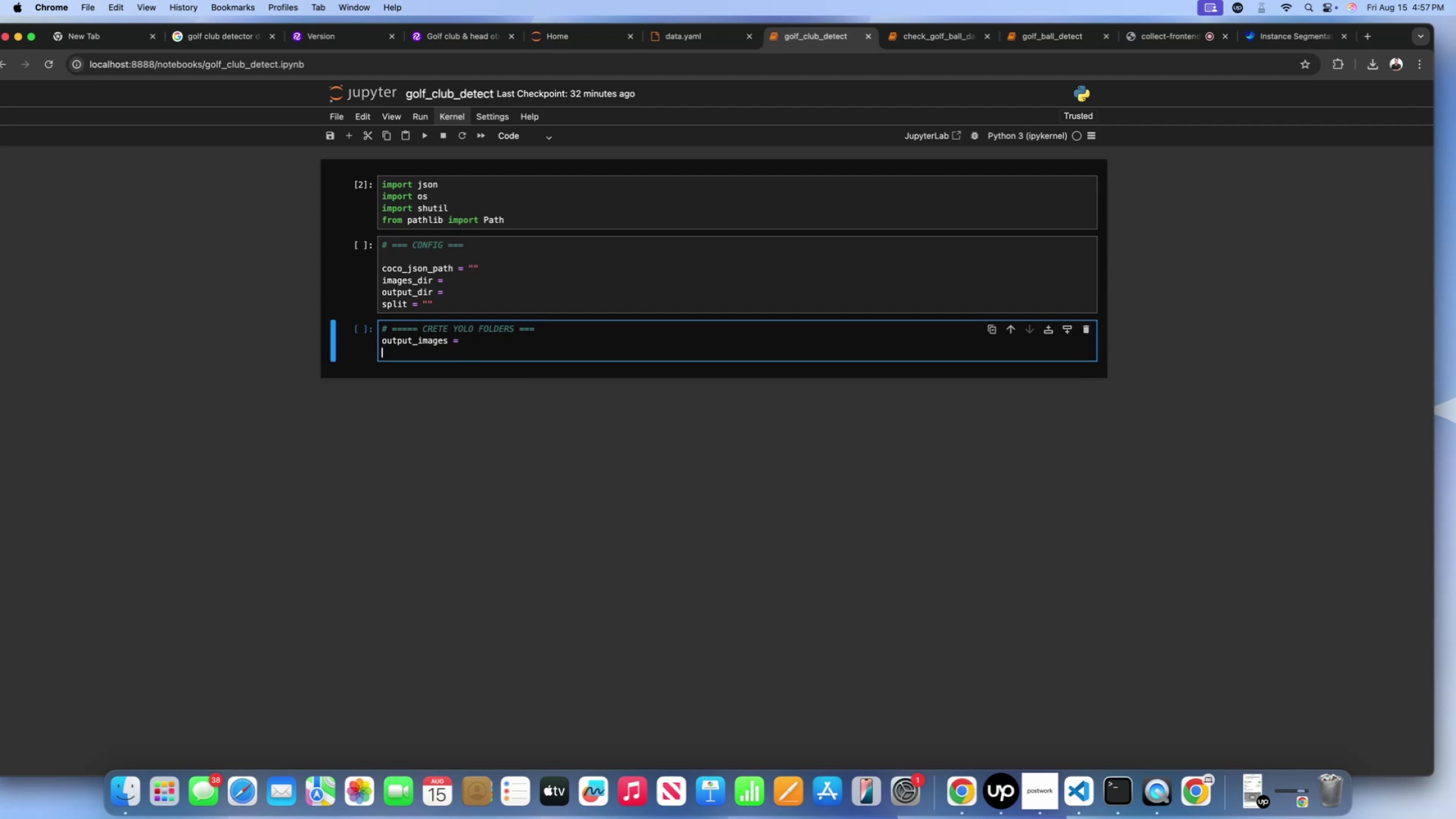 
type(output_labels =)
 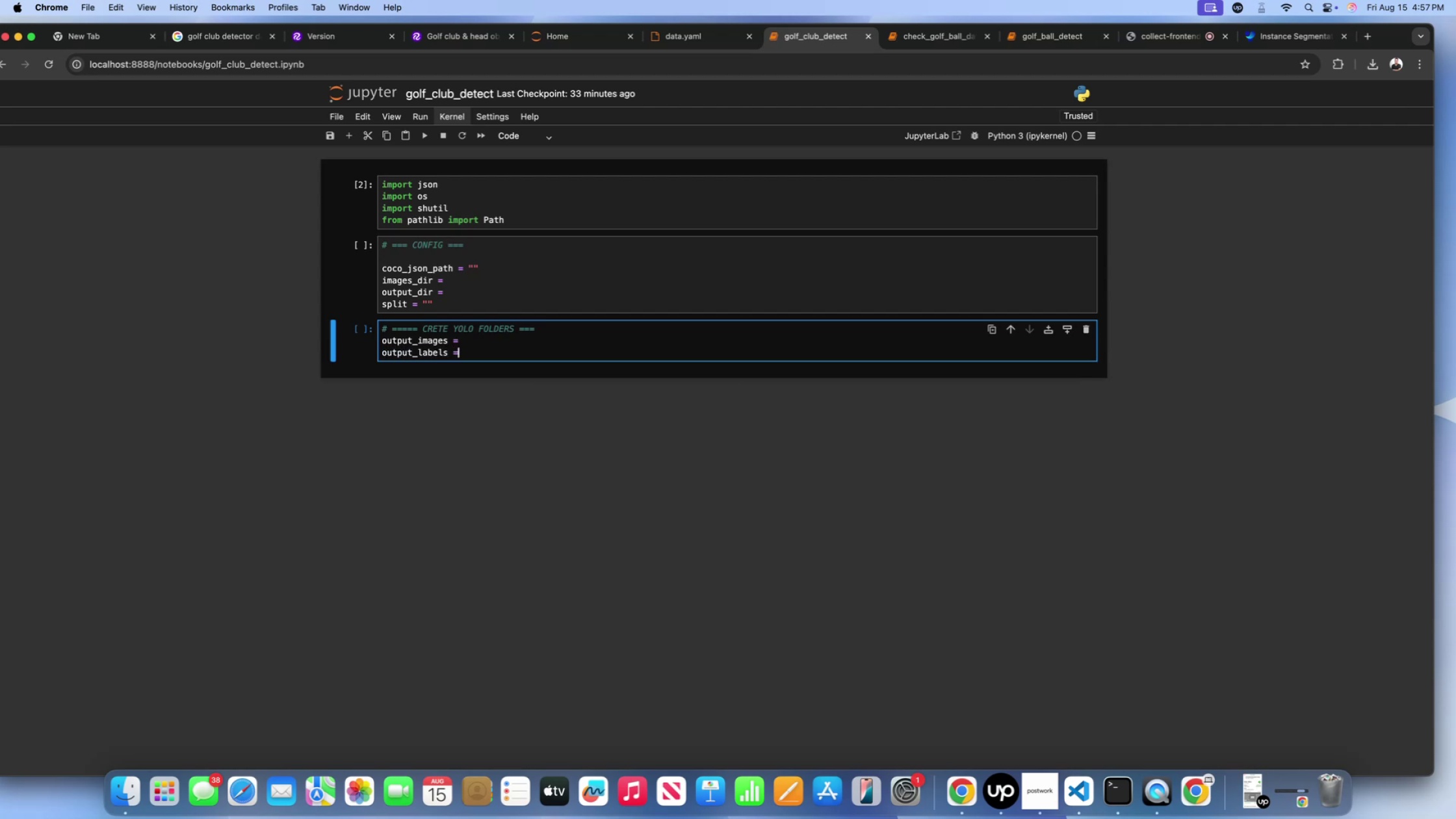 